 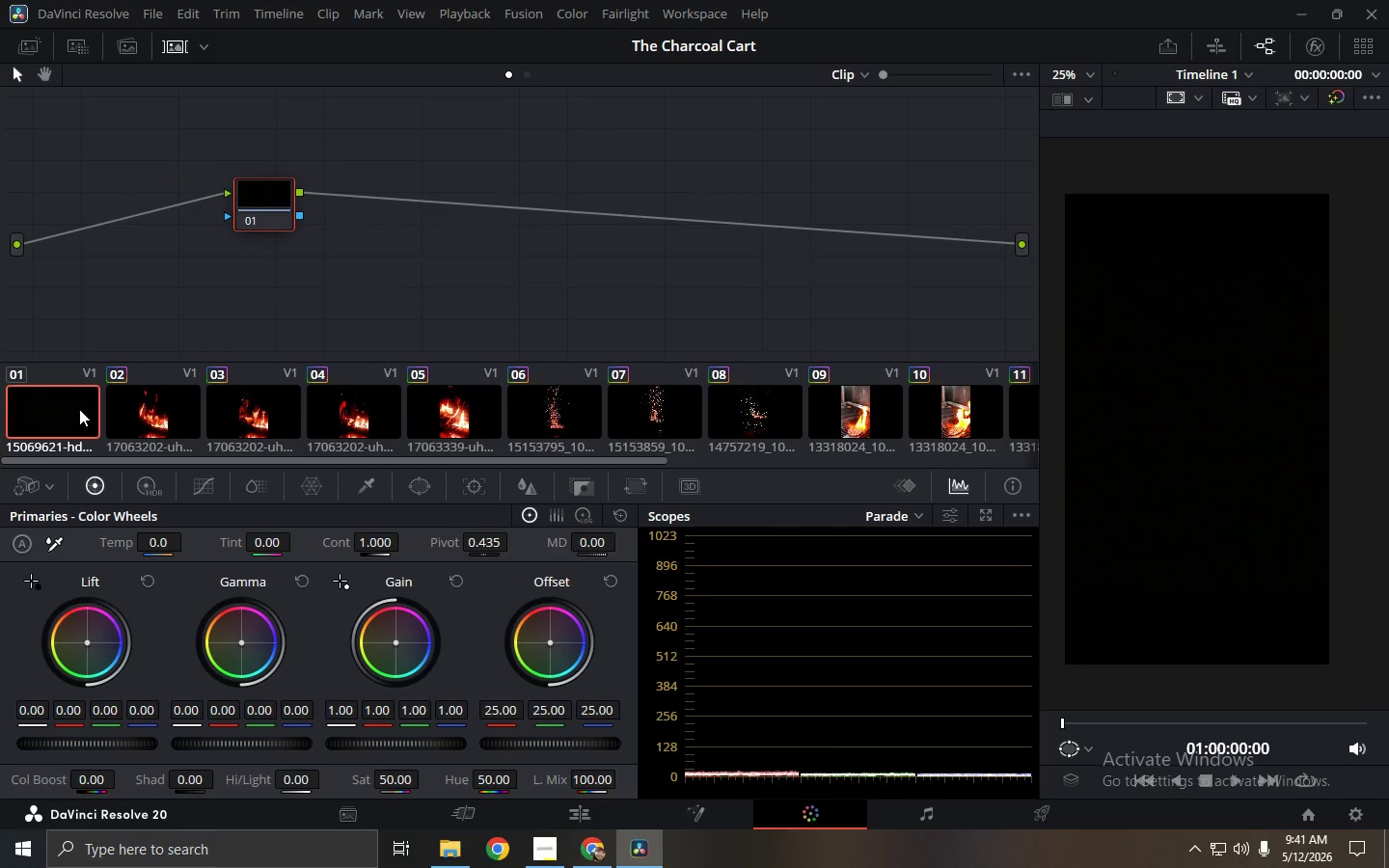 
key(Space)
 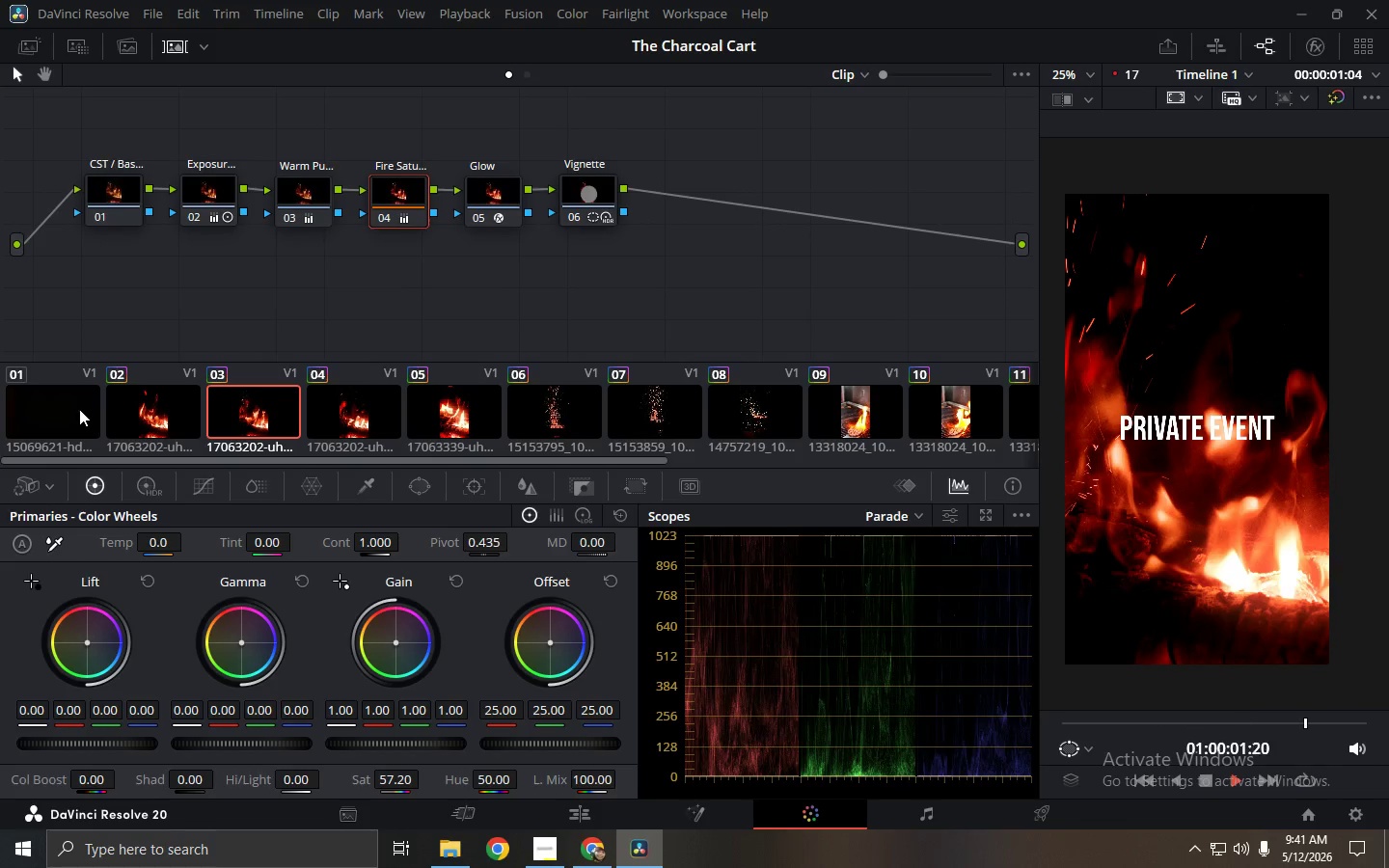 
key(Space)
 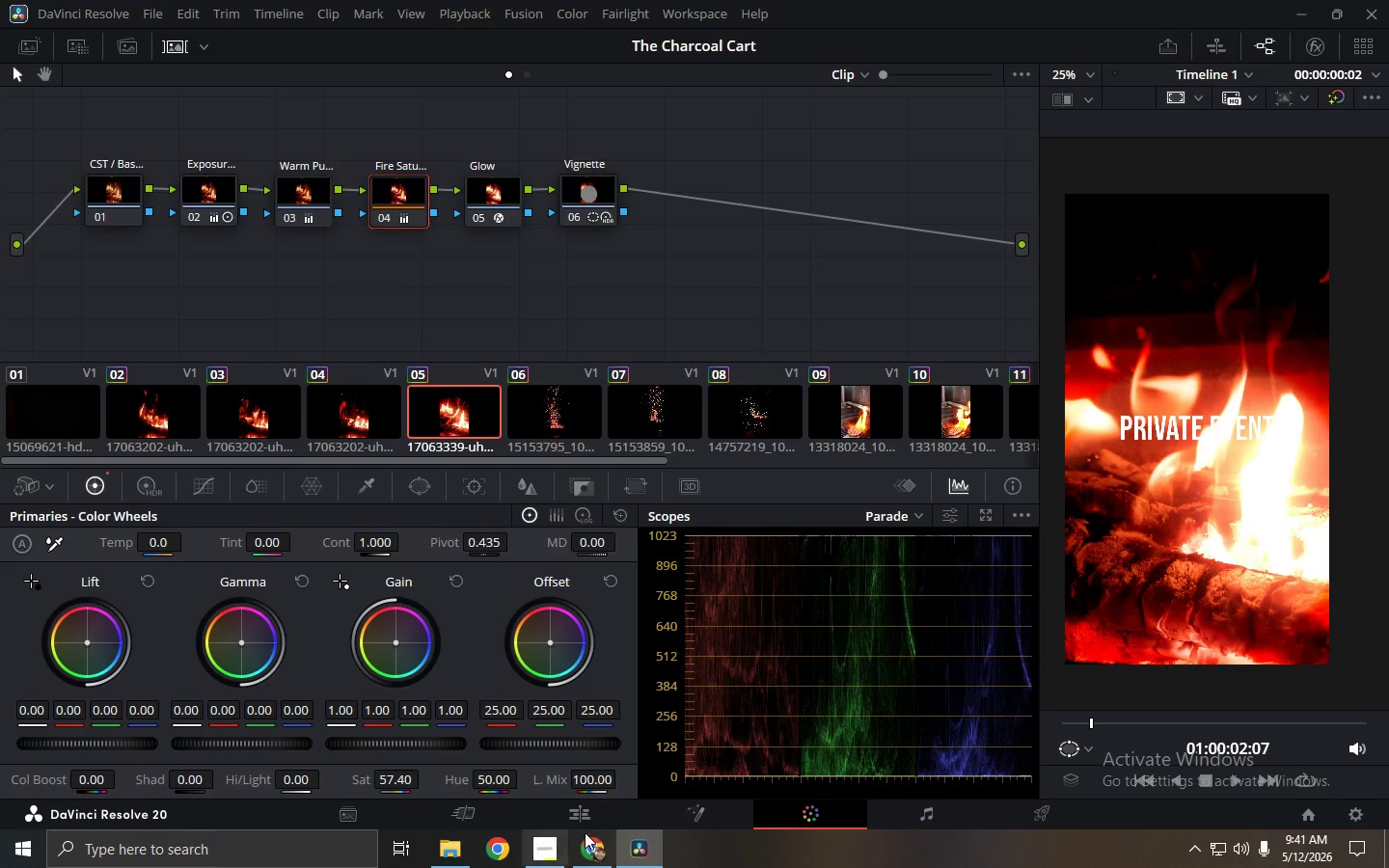 
left_click([603, 812])
 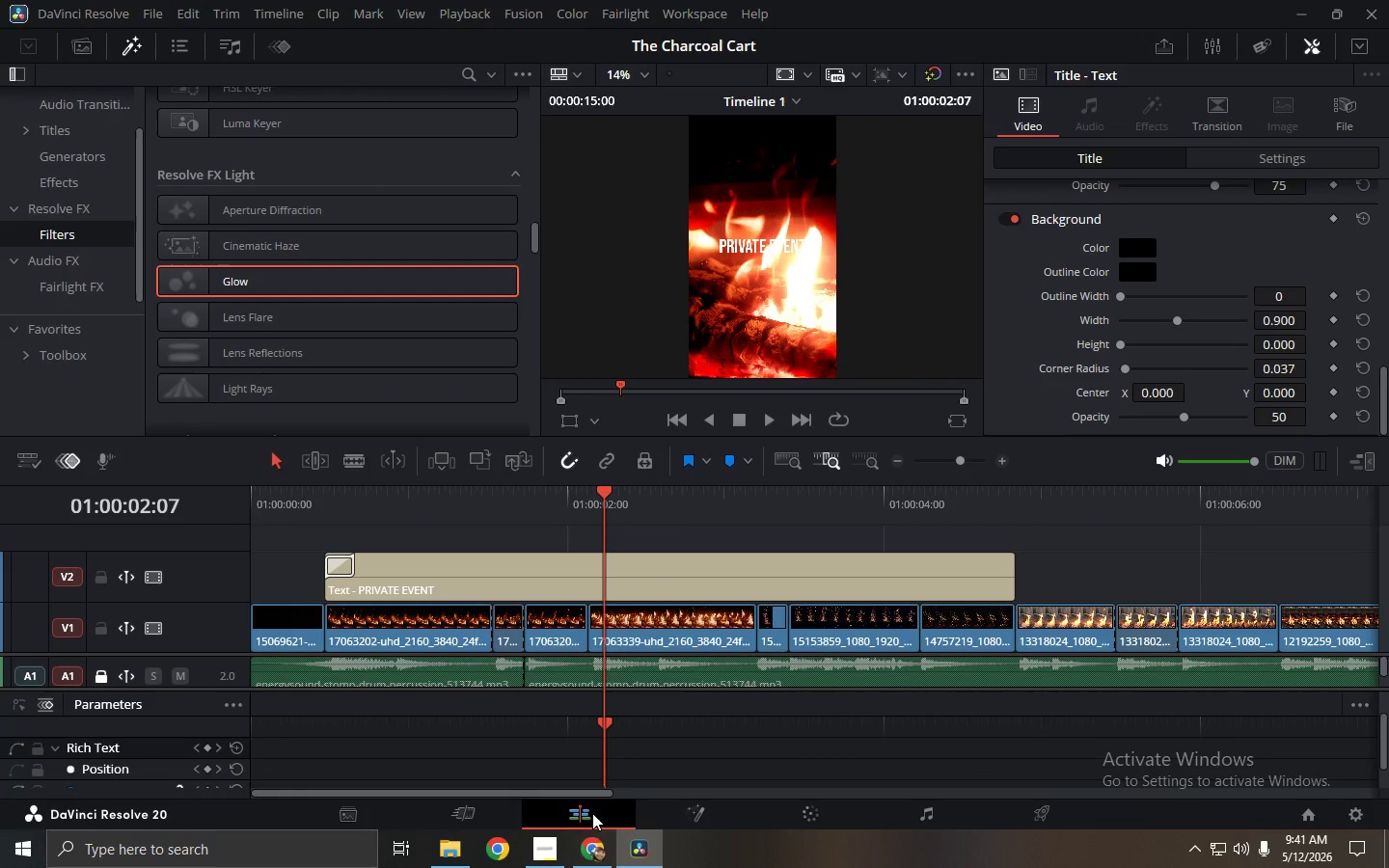 
left_click([493, 810])
 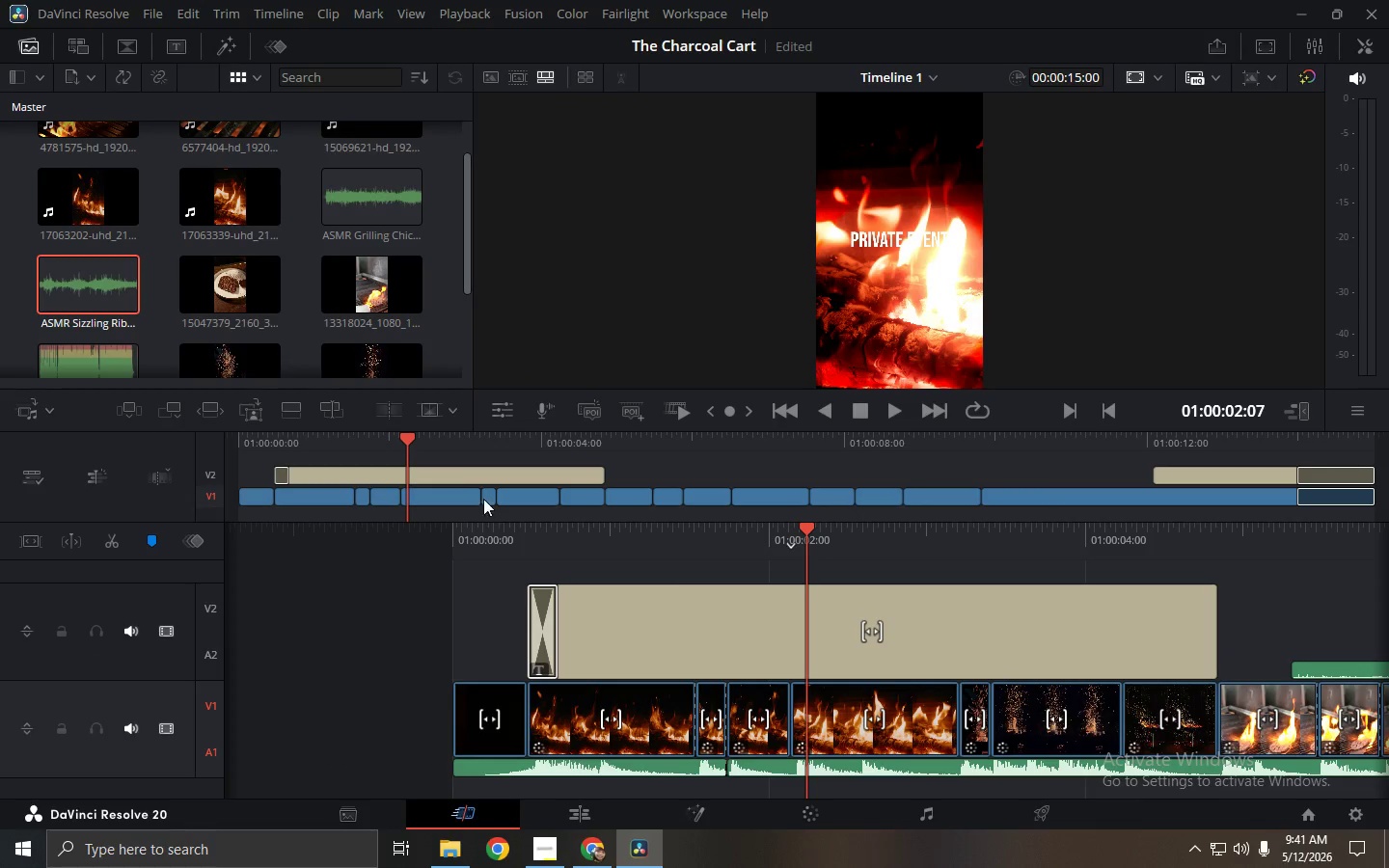 
left_click_drag(start_coordinate=[448, 438], to_coordinate=[118, 450])
 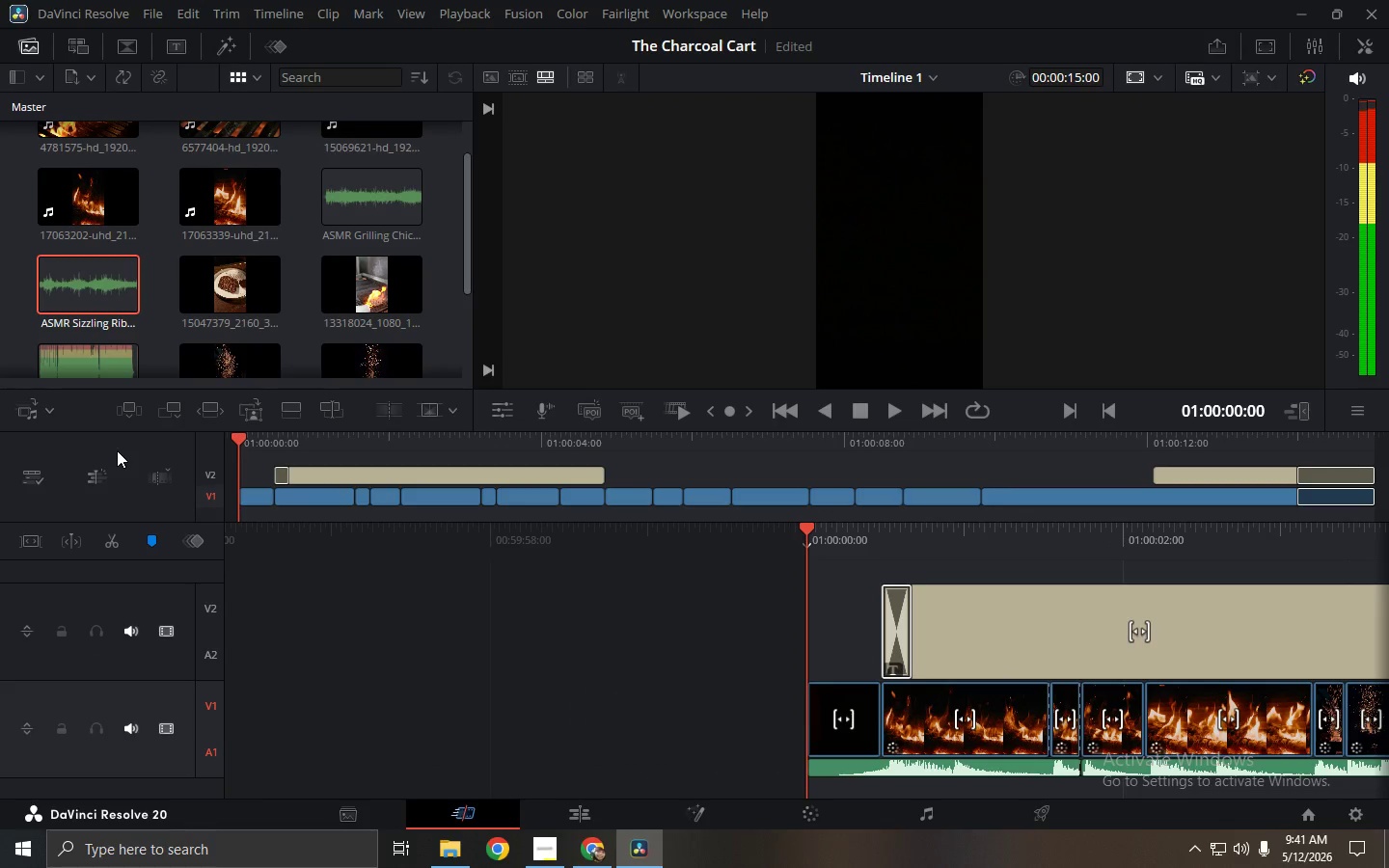 
key(Space)
 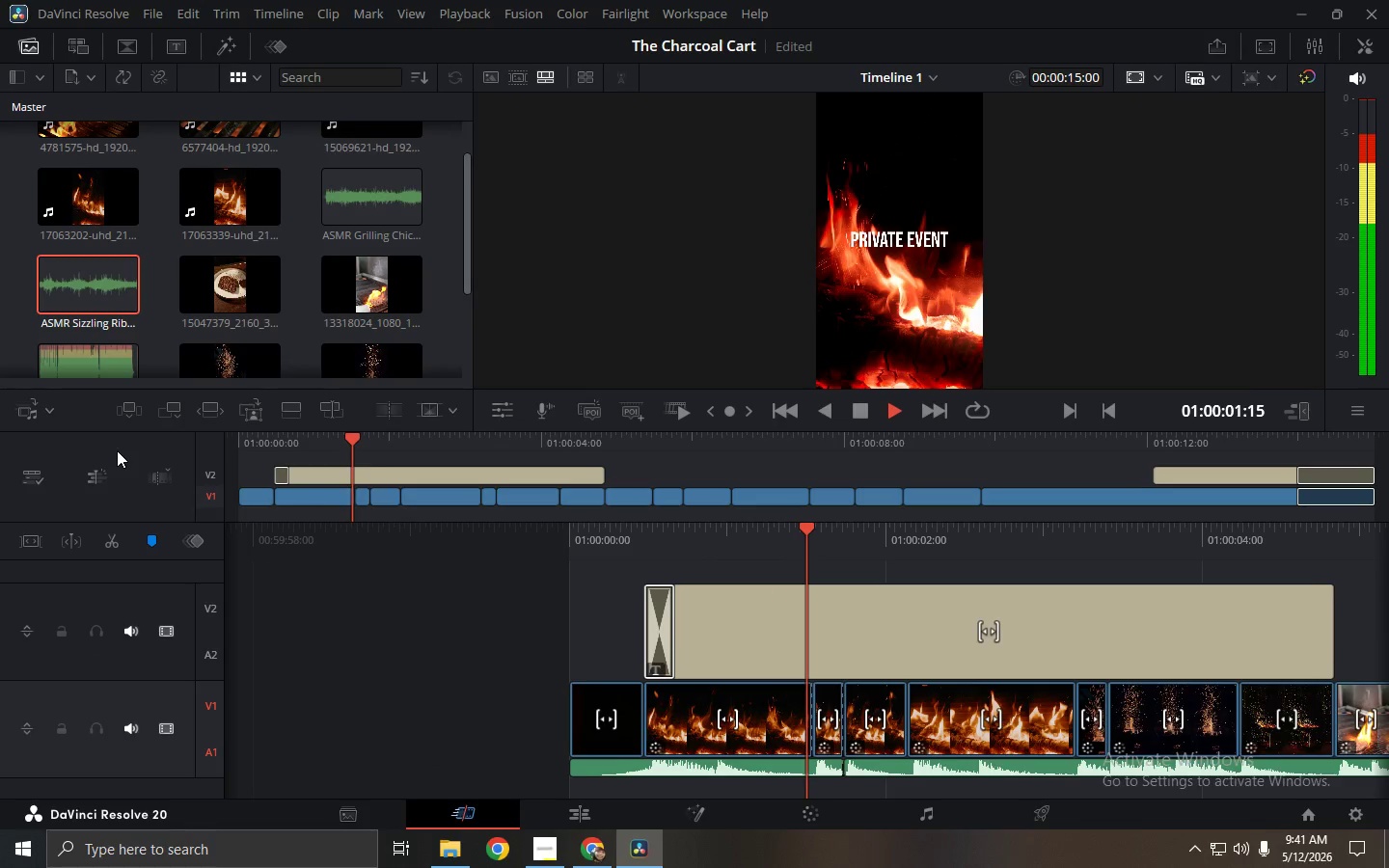 
key(Space)
 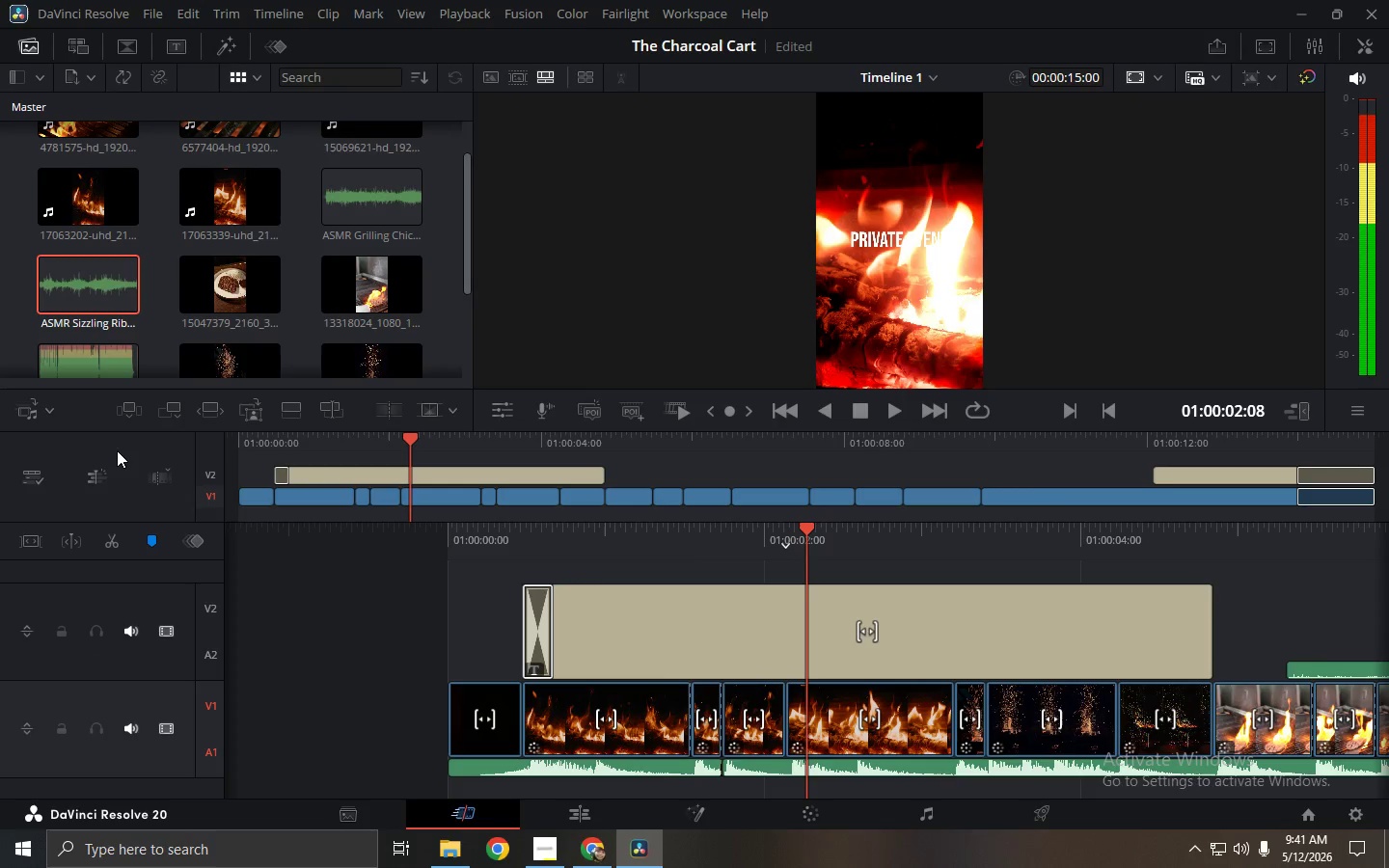 
key(Space)
 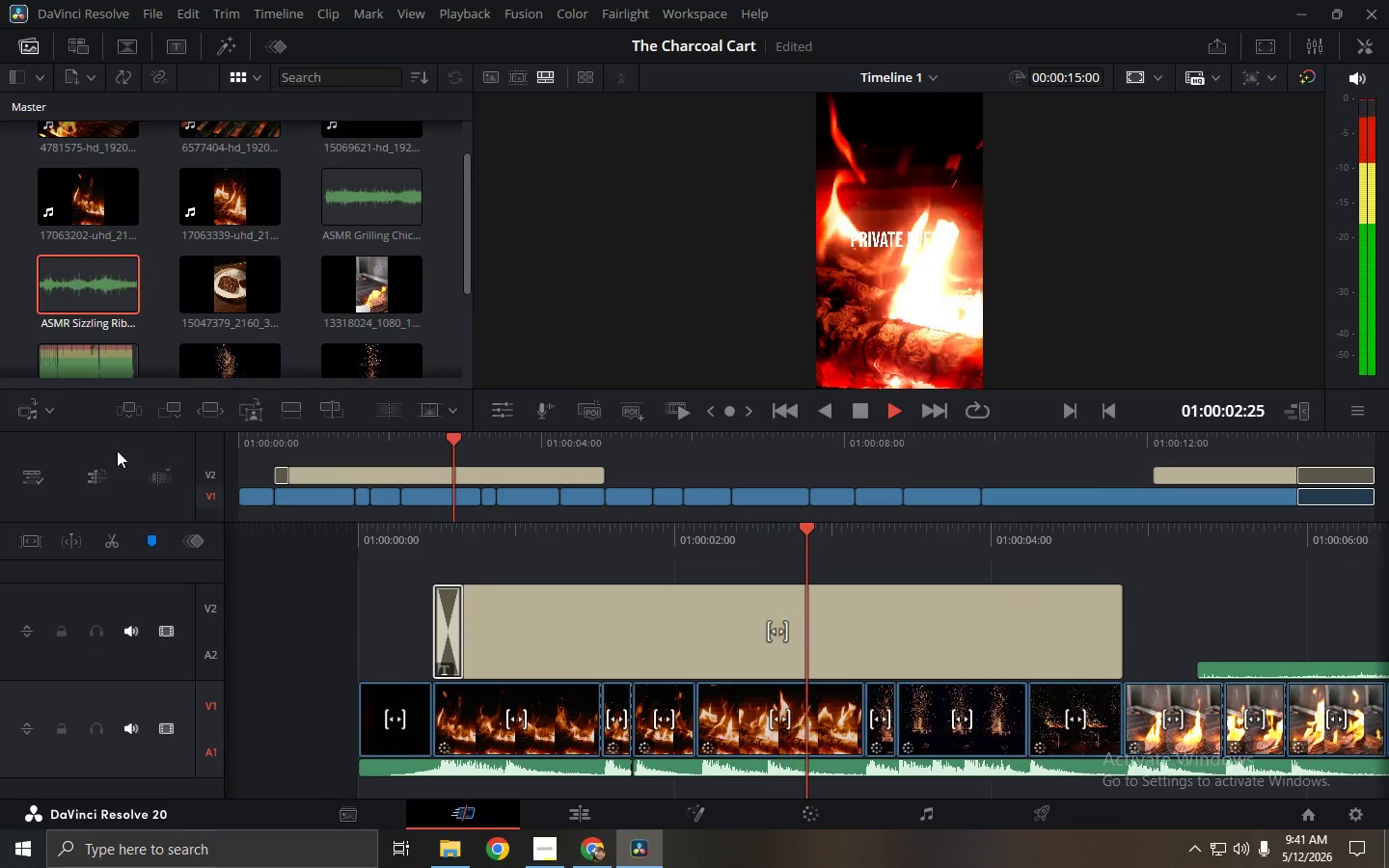 
key(Space)
 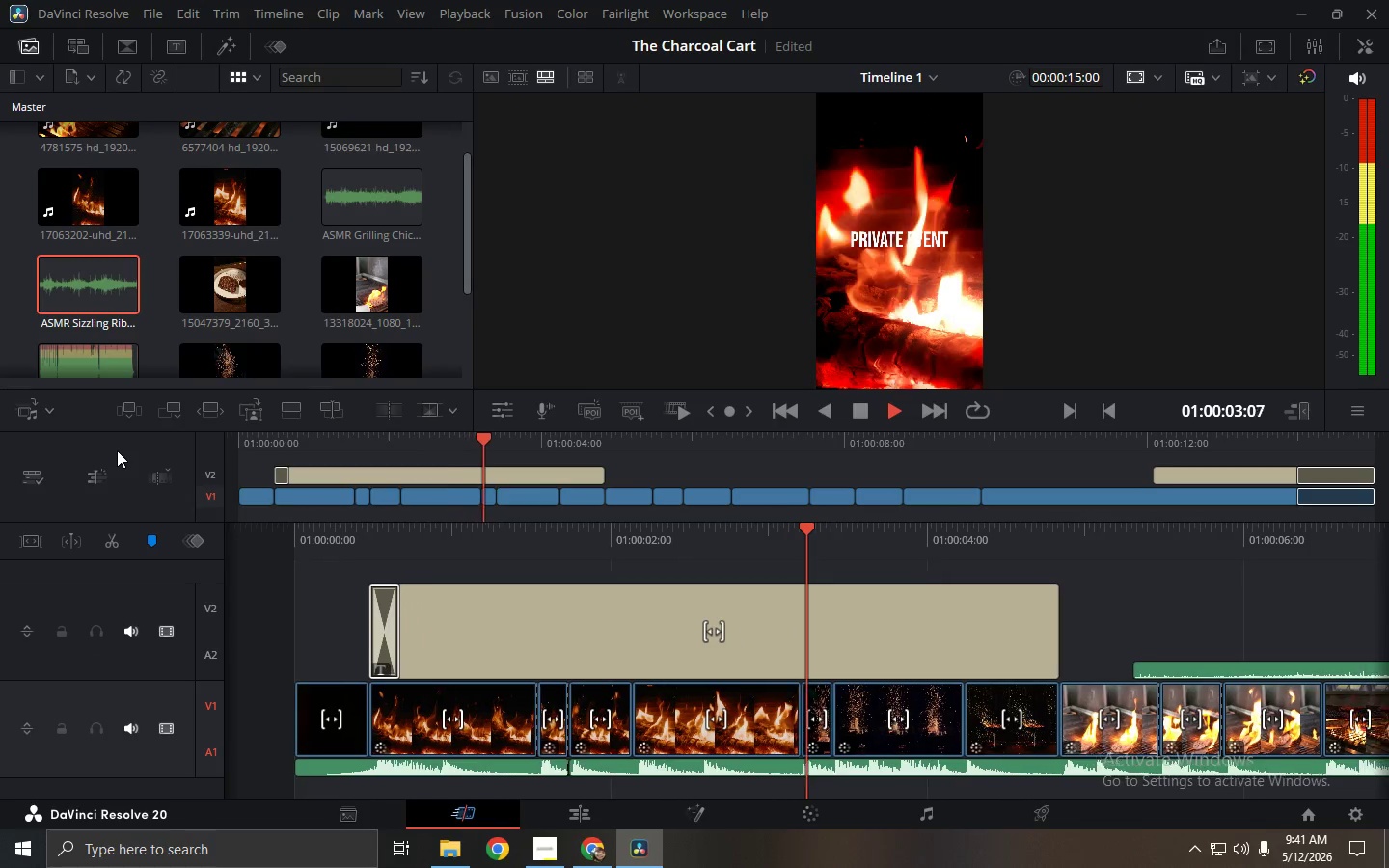 
key(Space)
 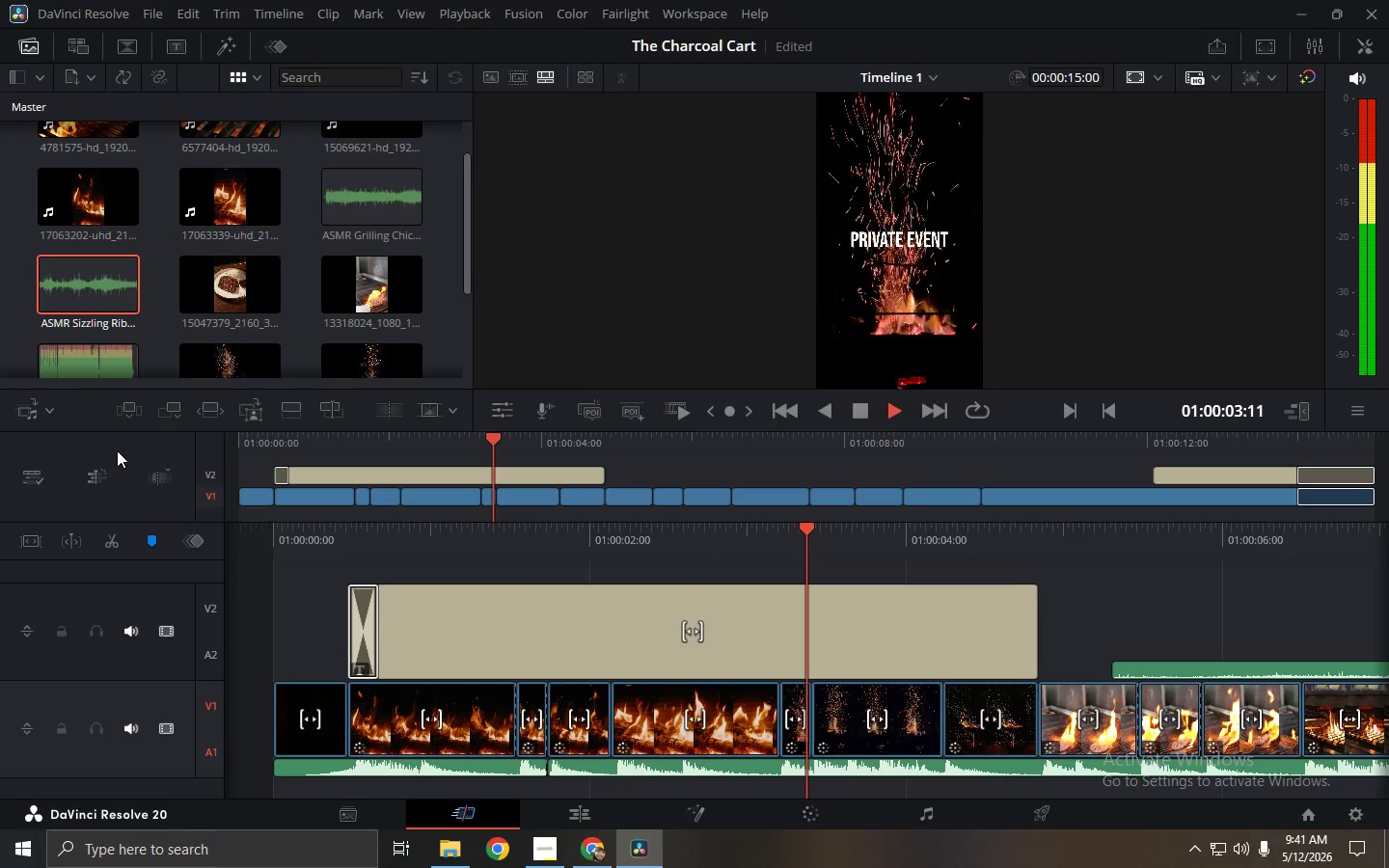 
key(Space)
 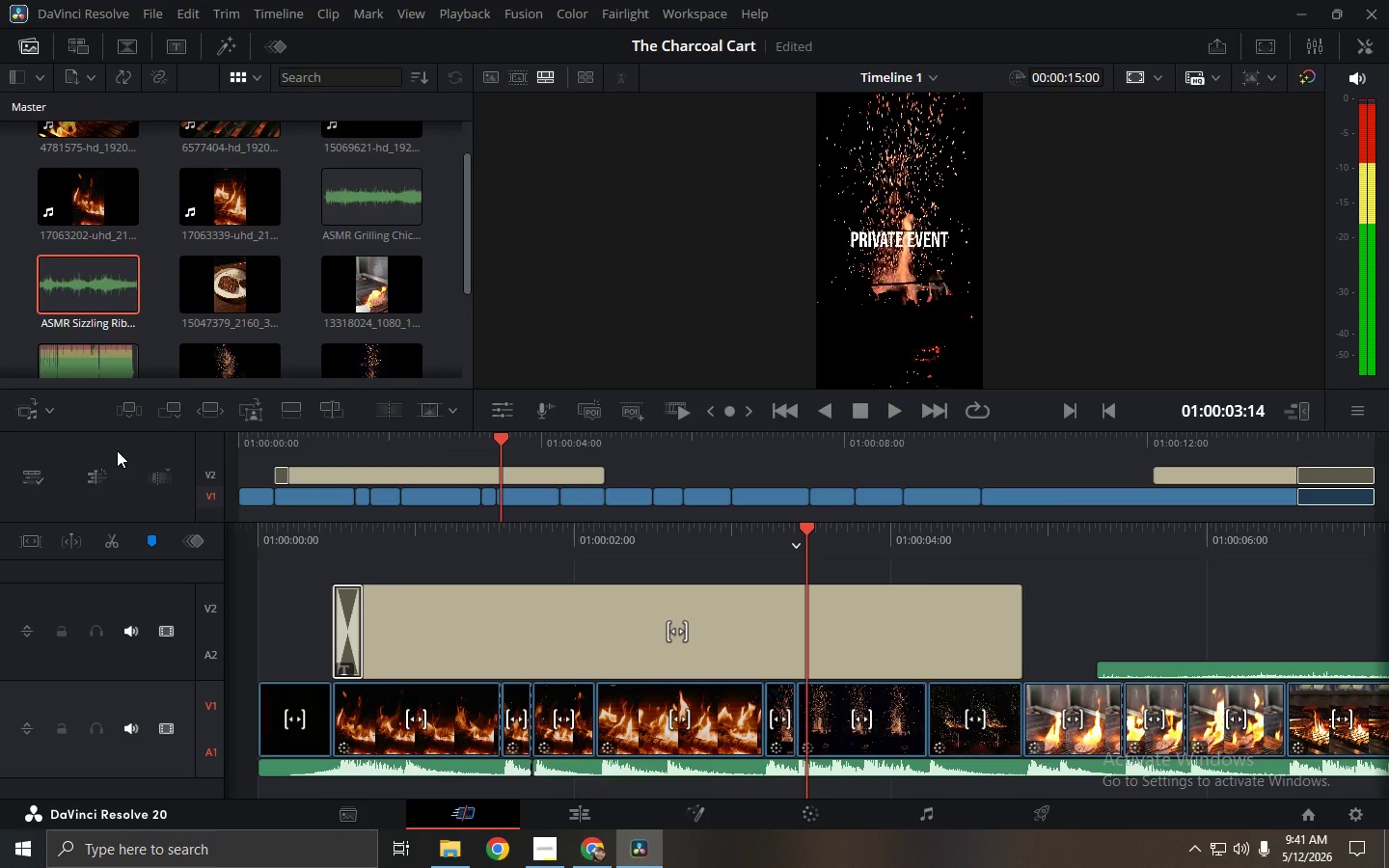 
key(Space)
 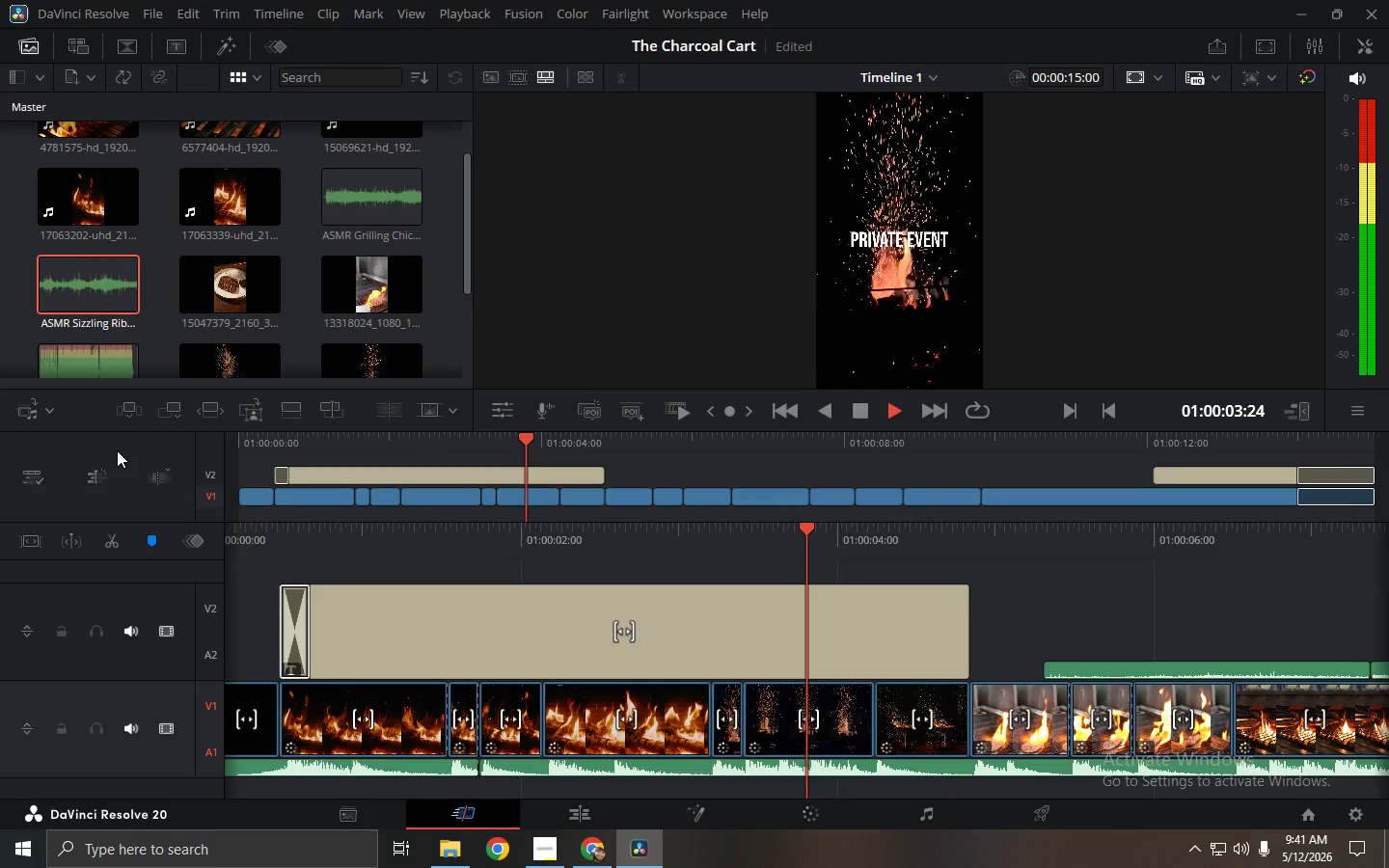 
key(Space)
 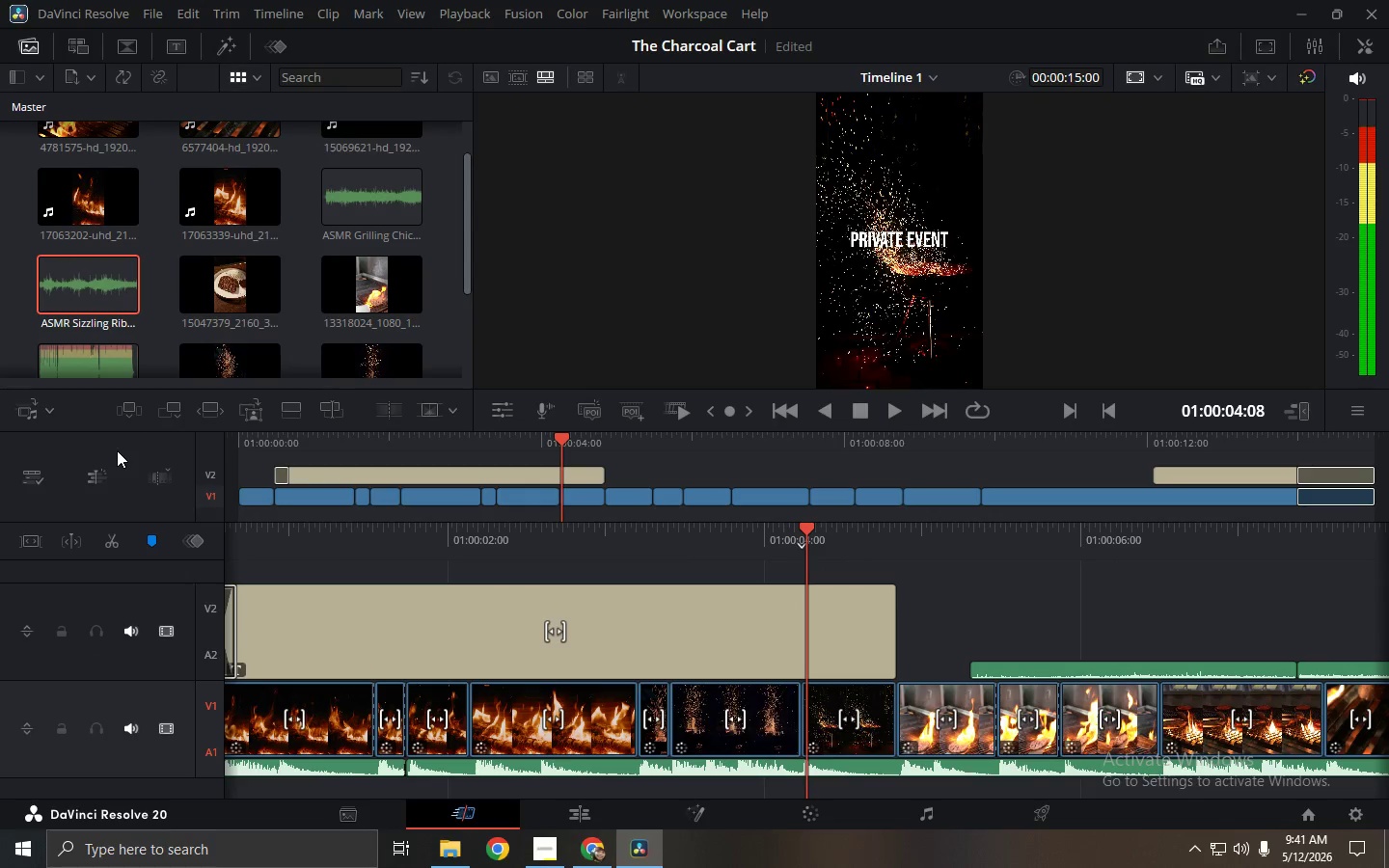 
key(Space)
 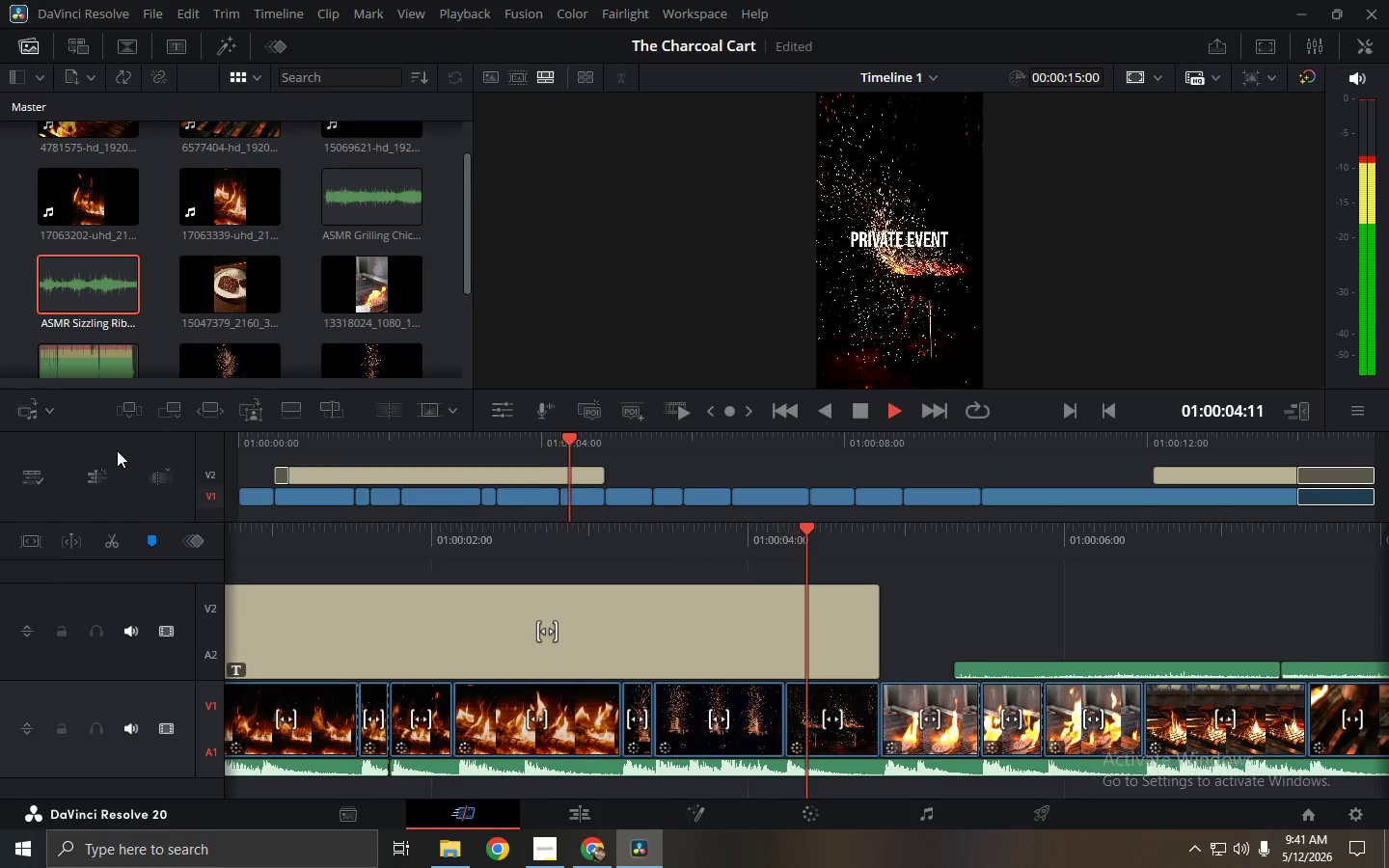 
key(Space)
 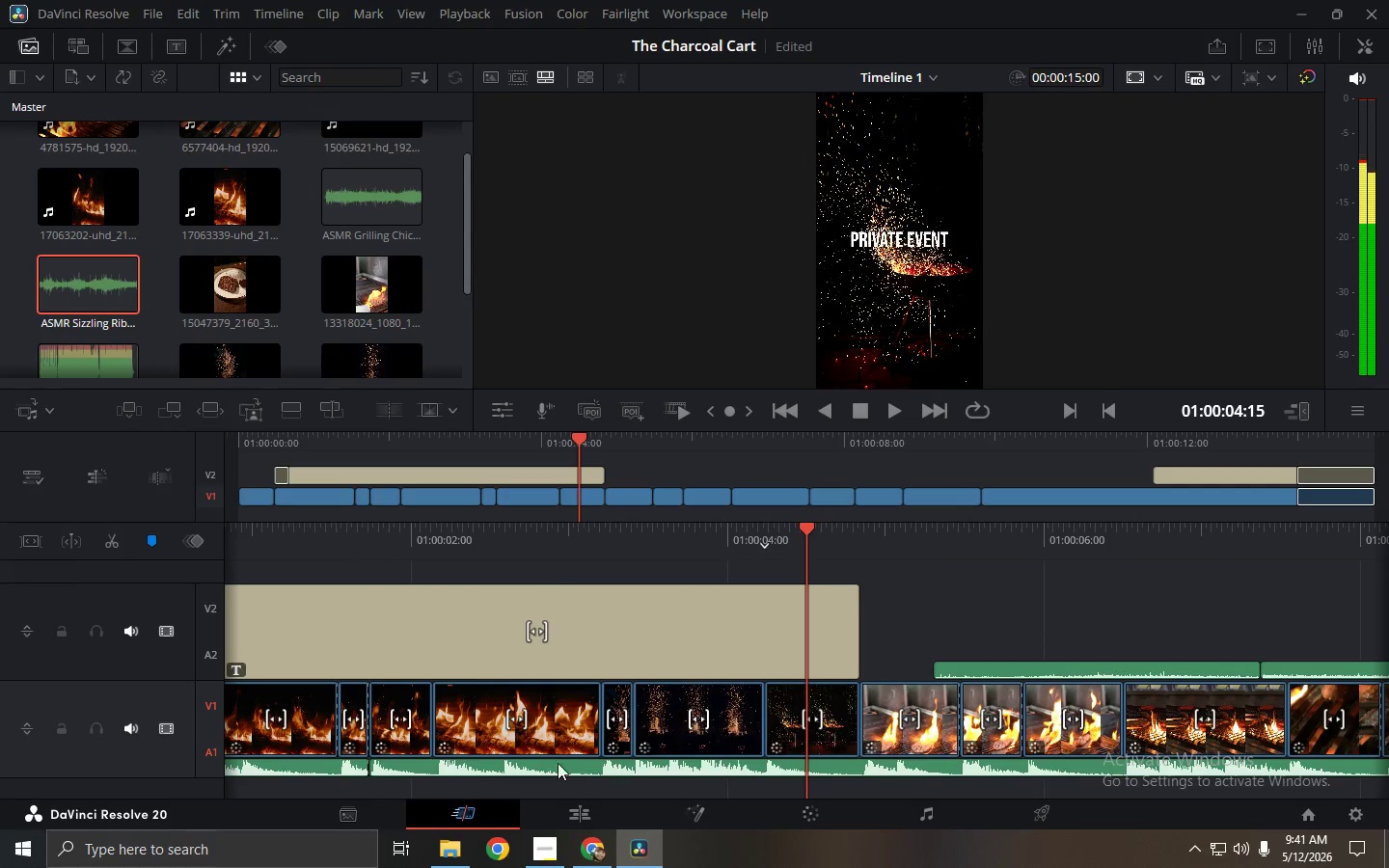 
left_click([569, 803])
 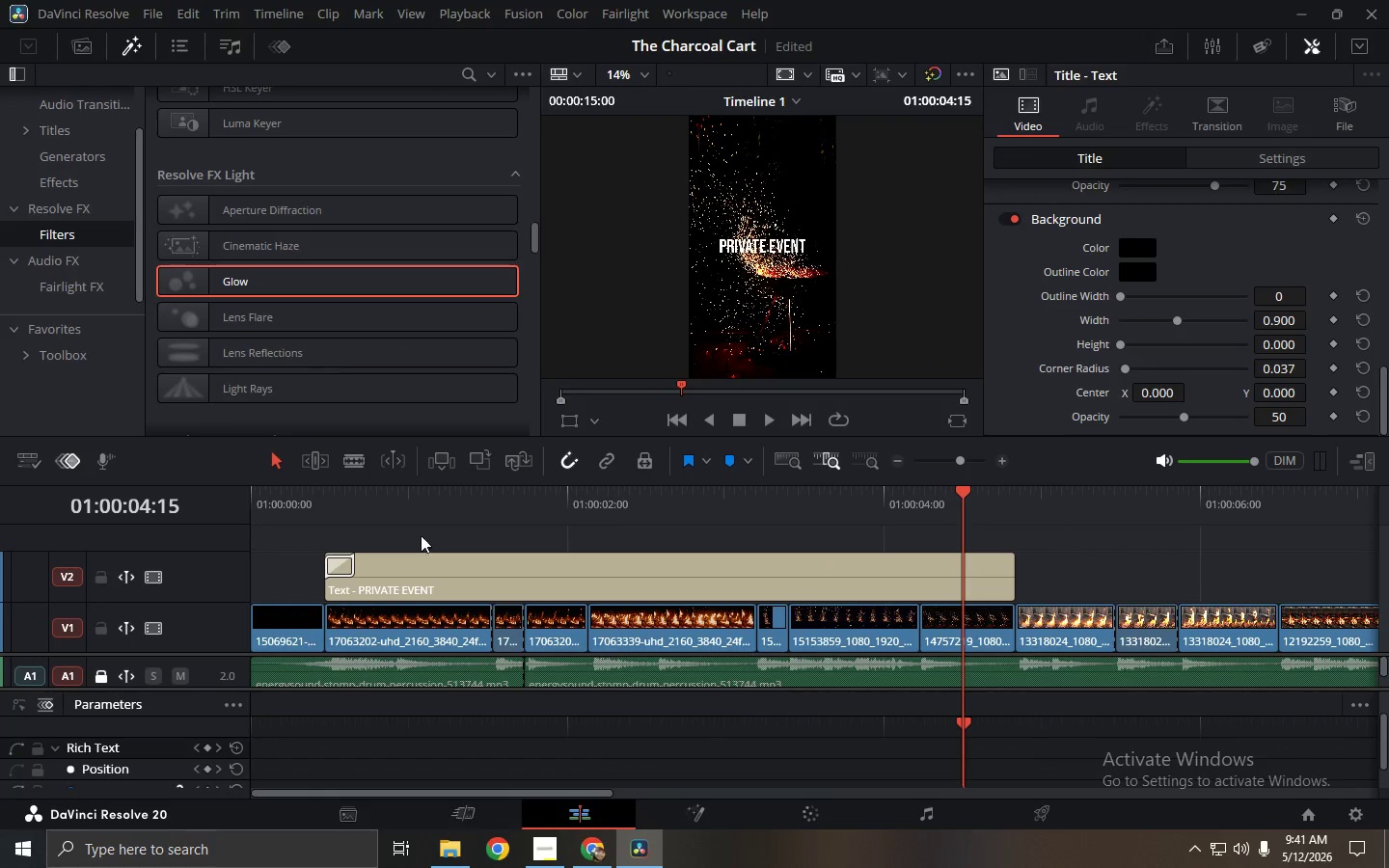 
left_click_drag(start_coordinate=[398, 500], to_coordinate=[114, 528])
 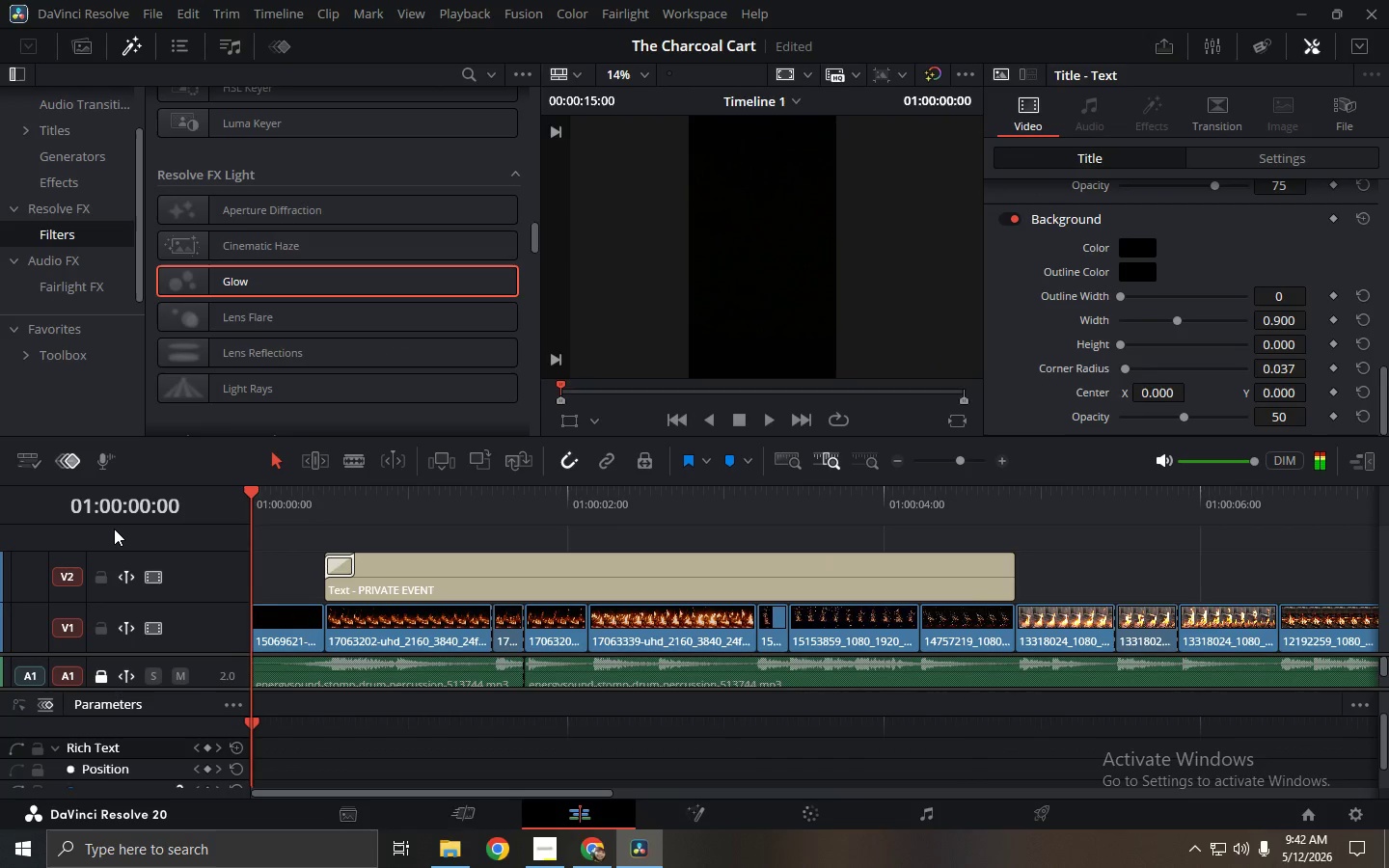 
key(Space)
 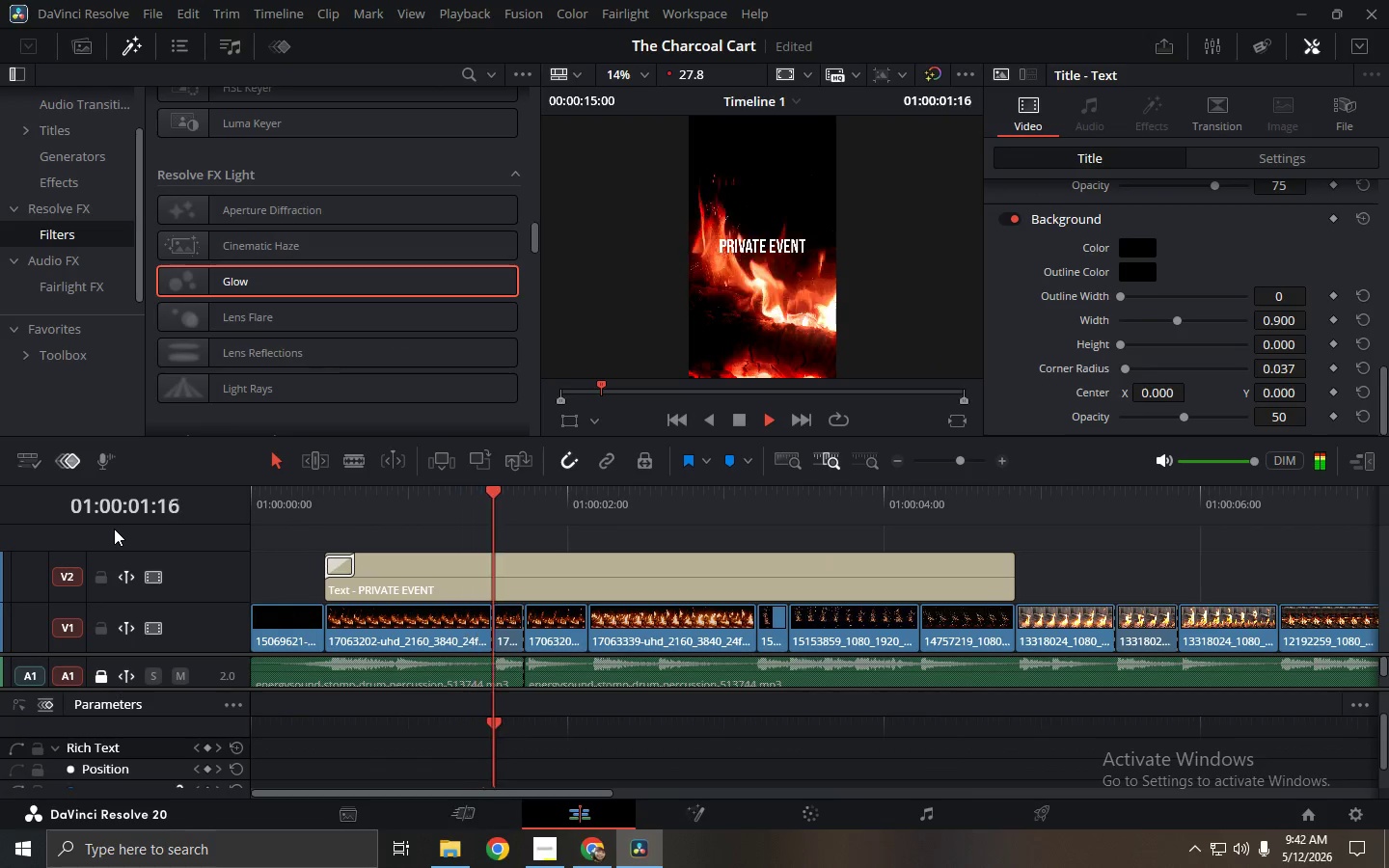 
key(Space)
 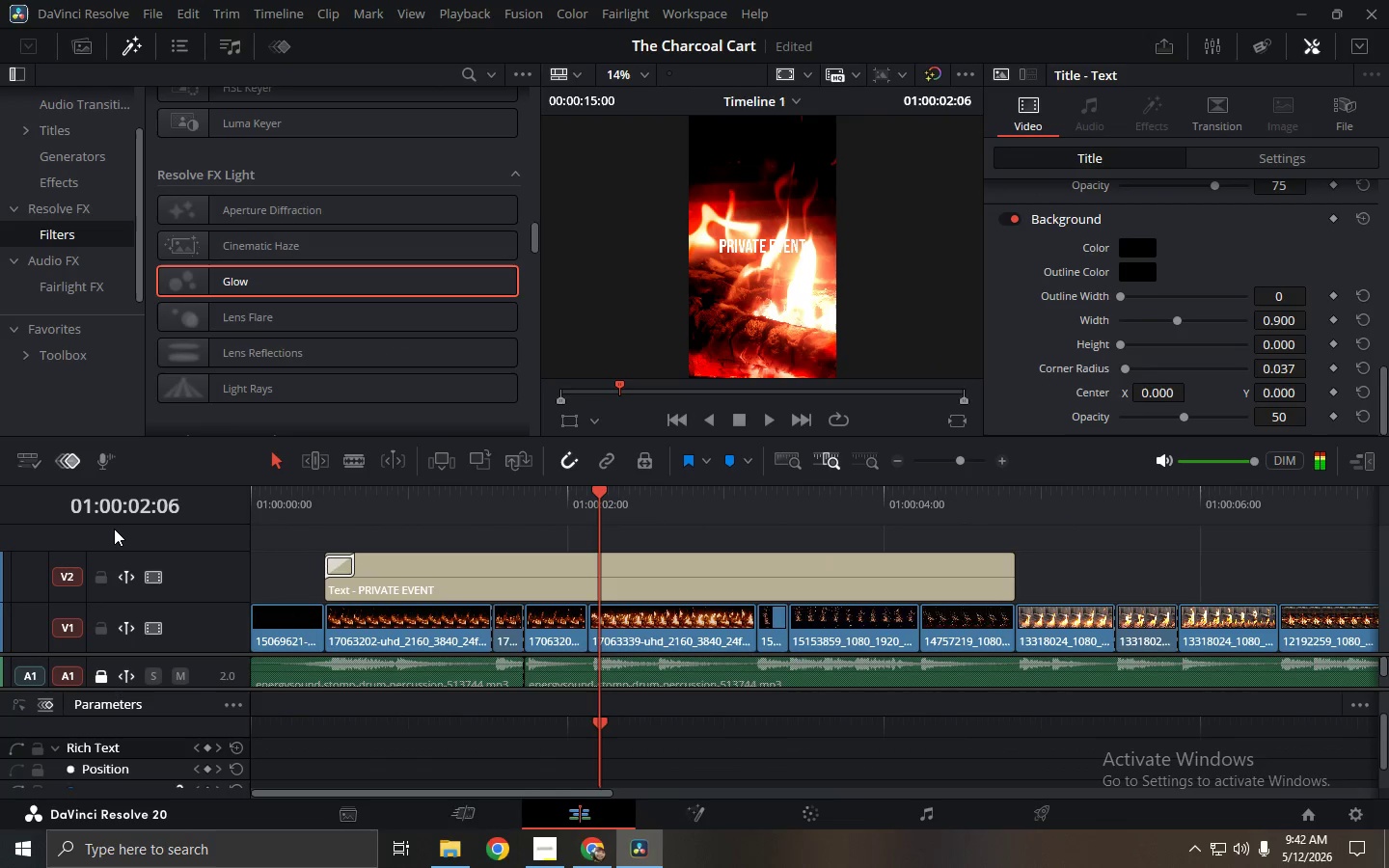 
key(Space)
 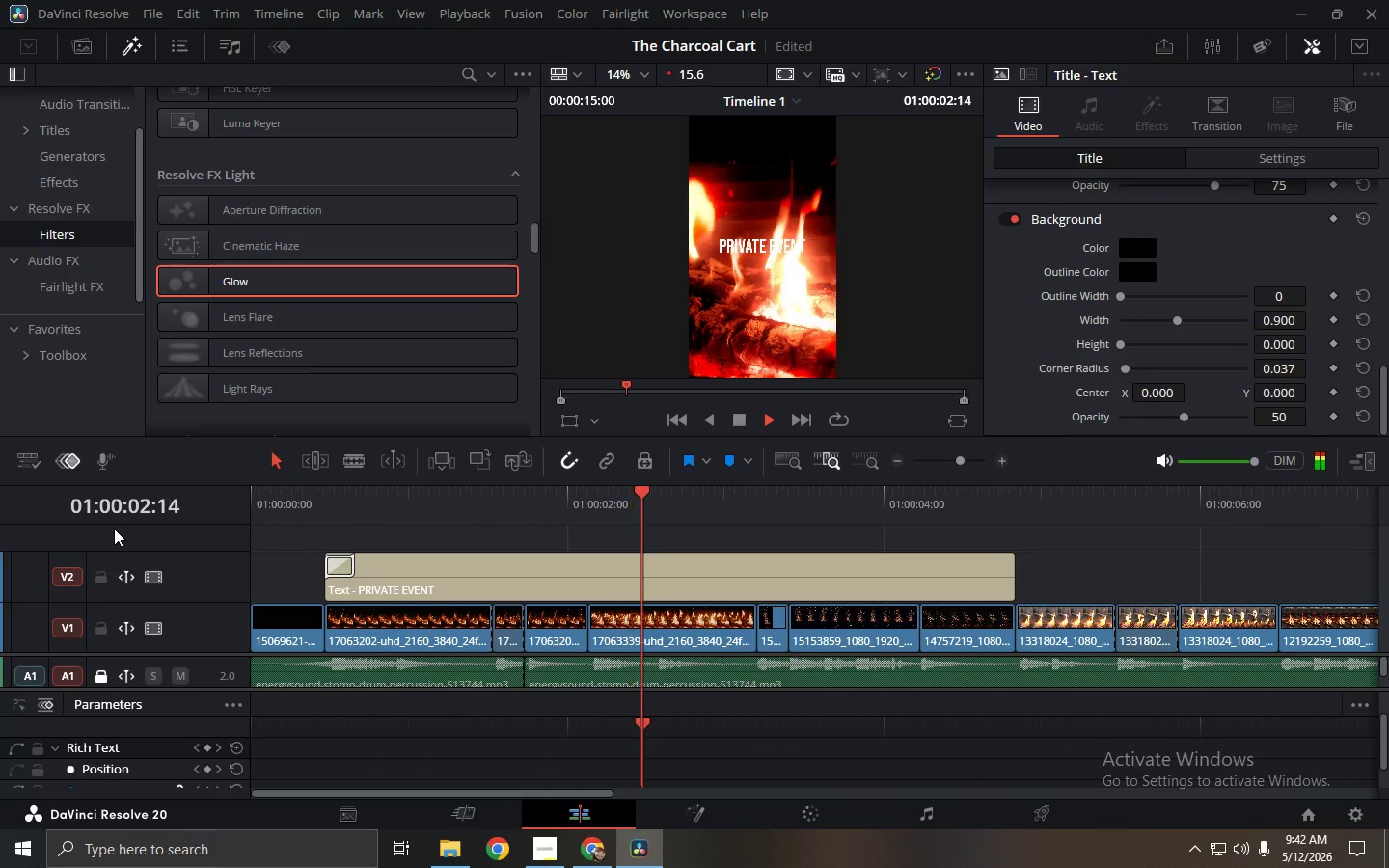 
key(Space)
 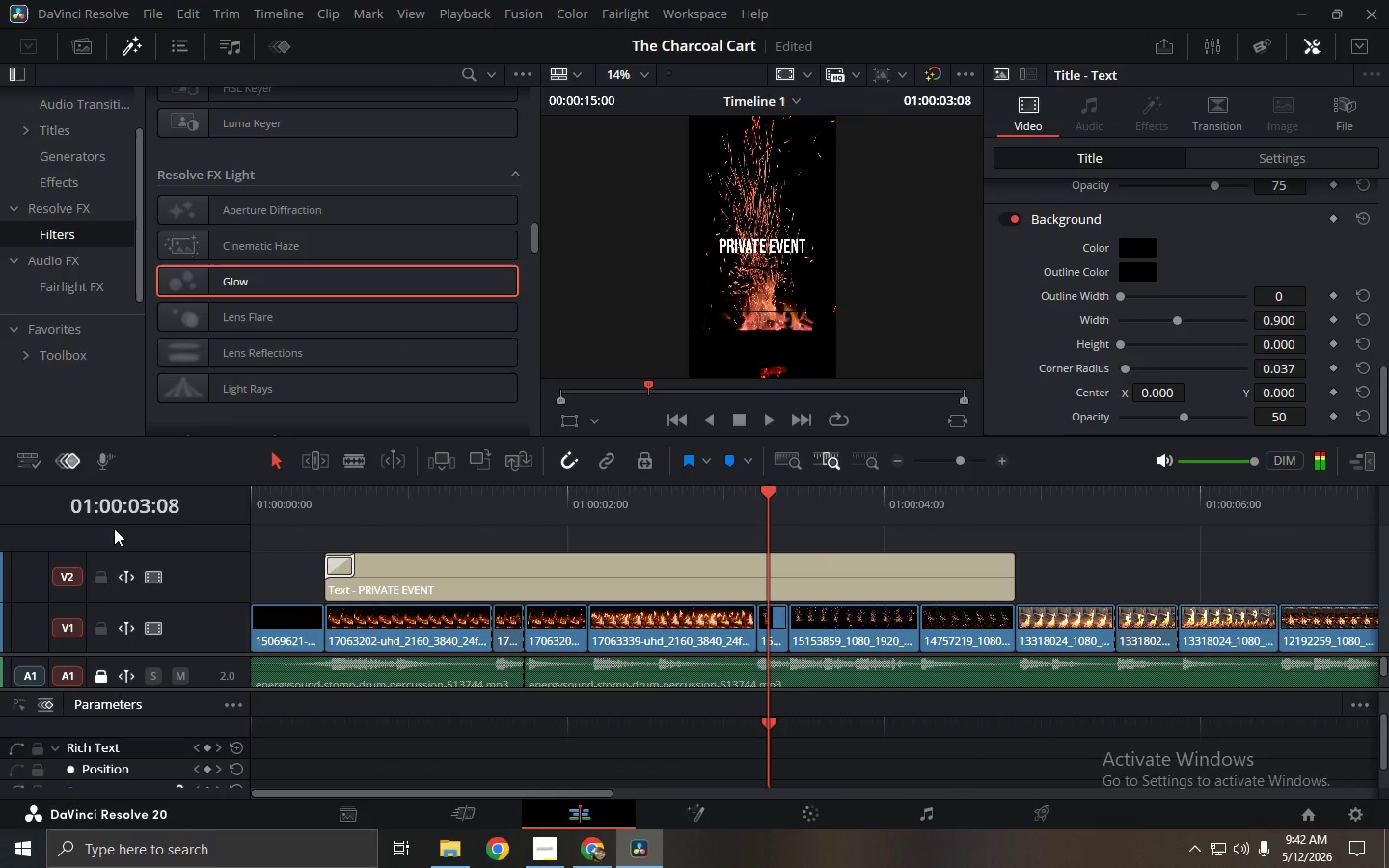 
key(Space)
 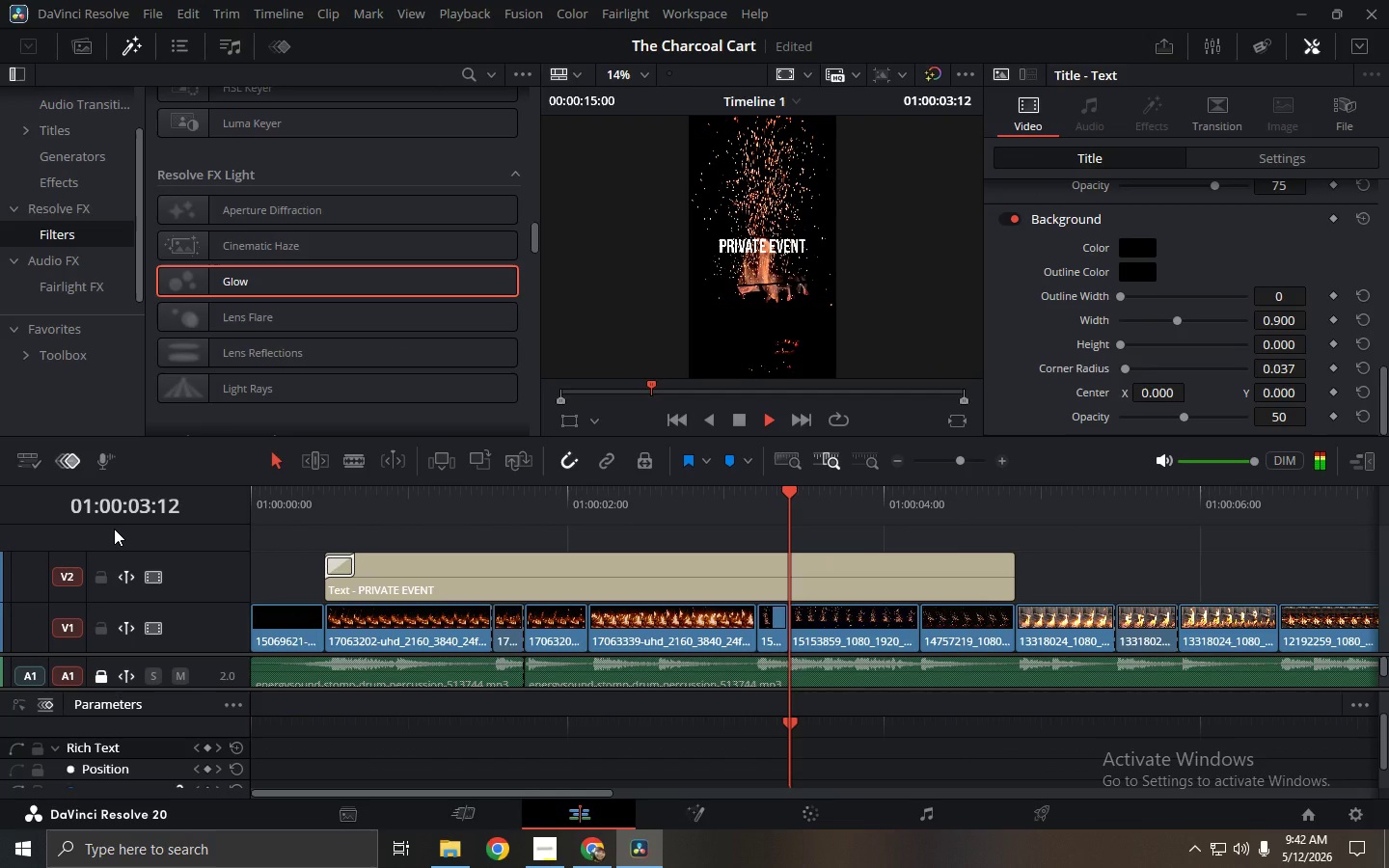 
key(Space)
 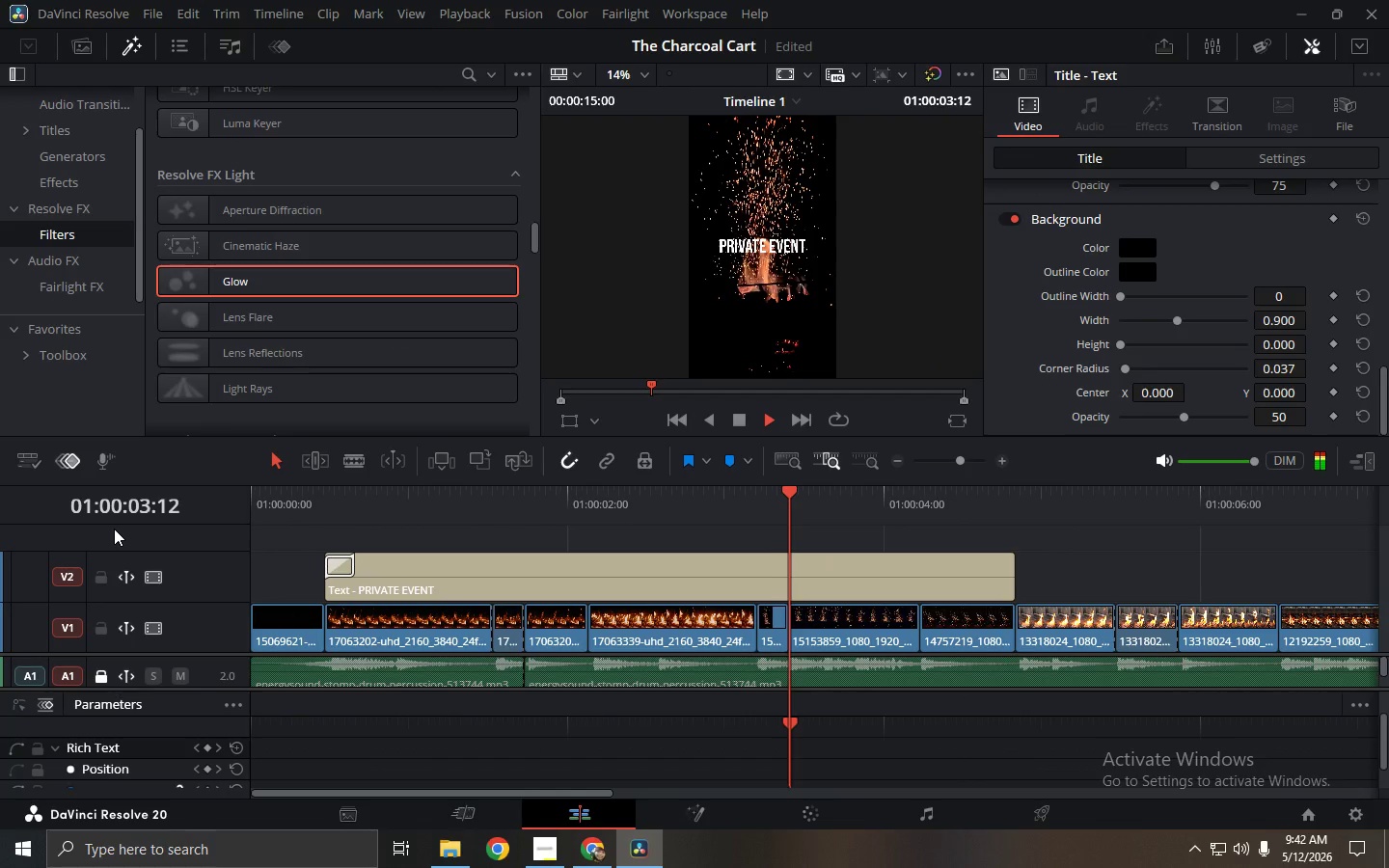 
key(Space)
 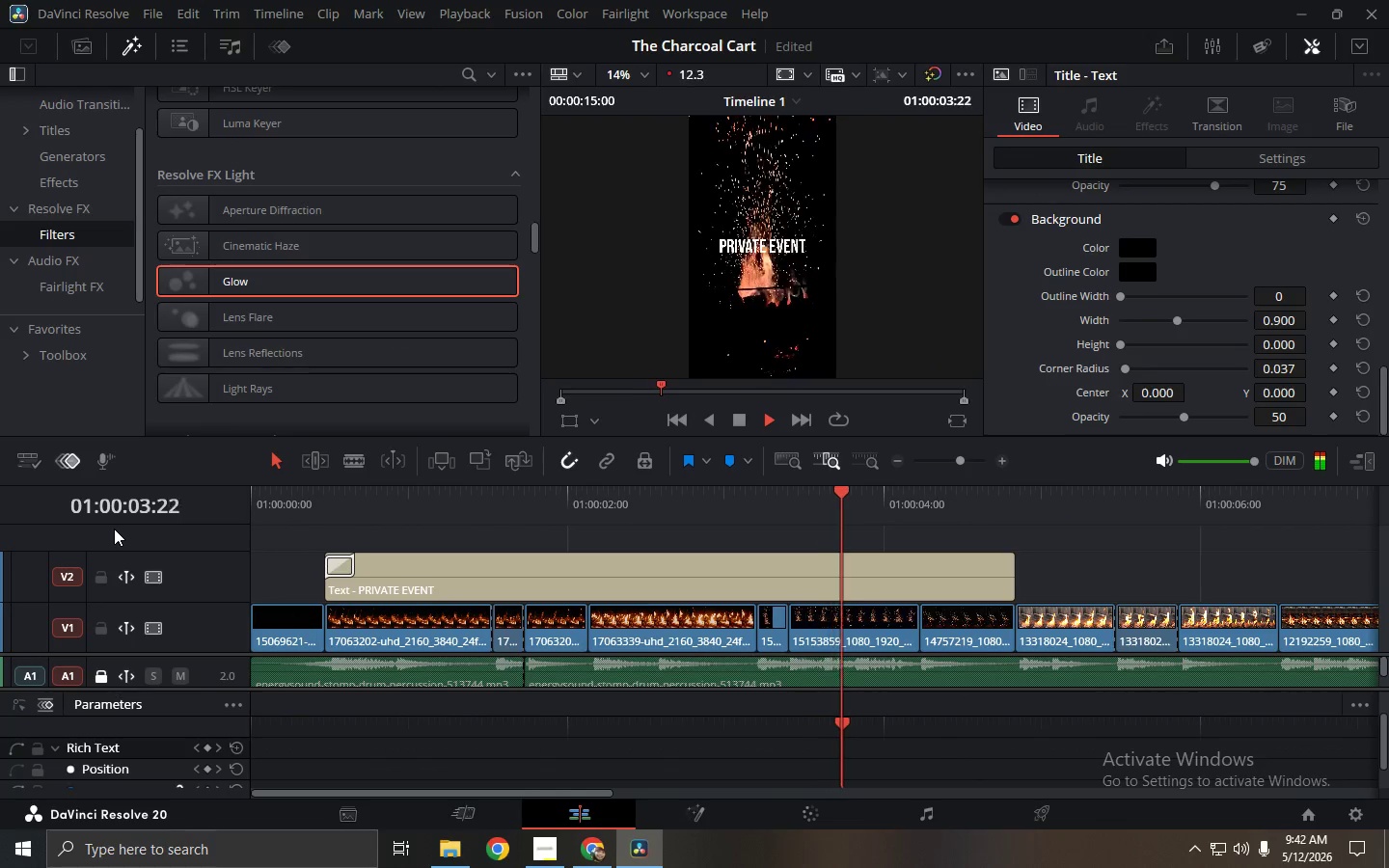 
key(Space)
 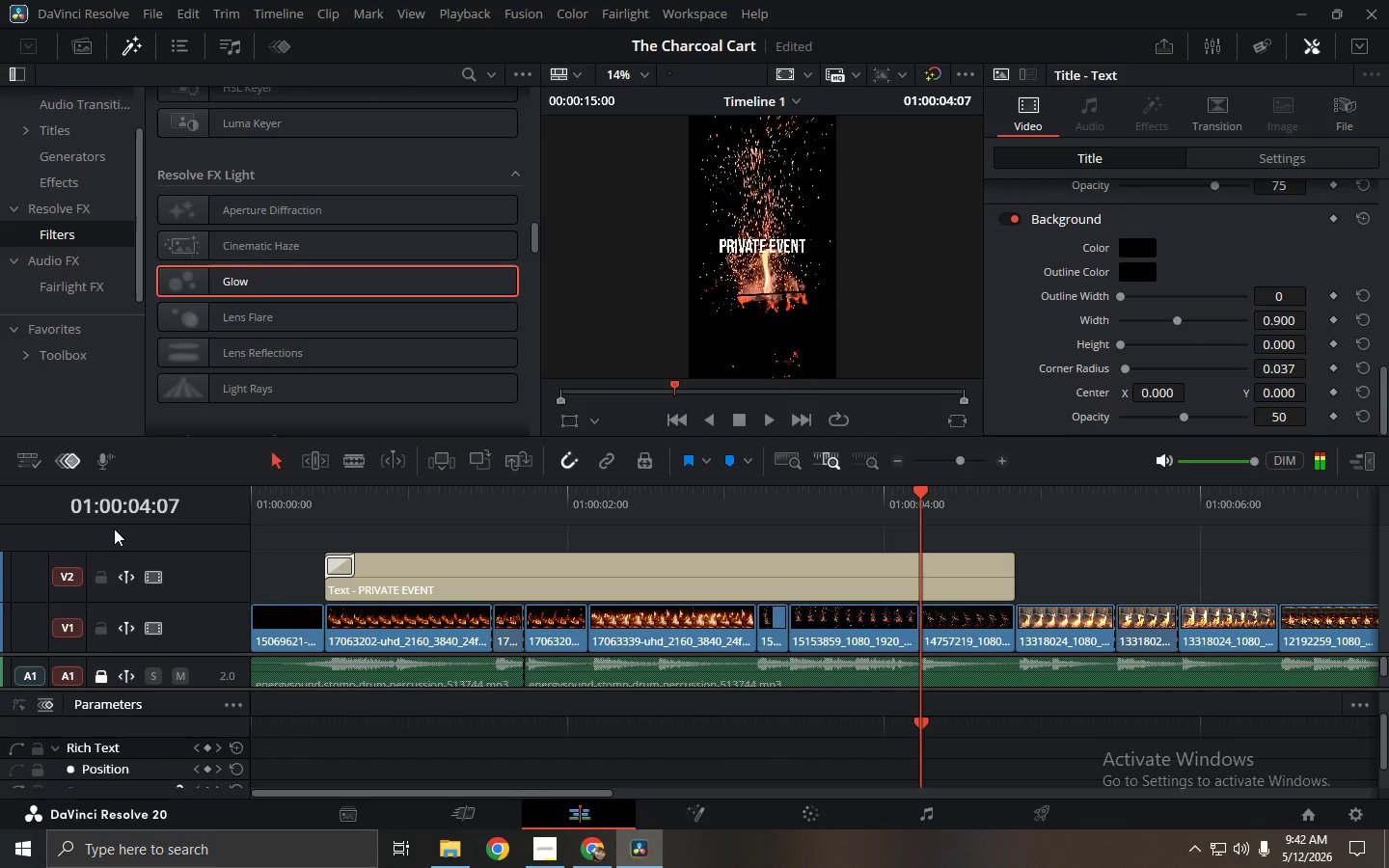 
key(Space)
 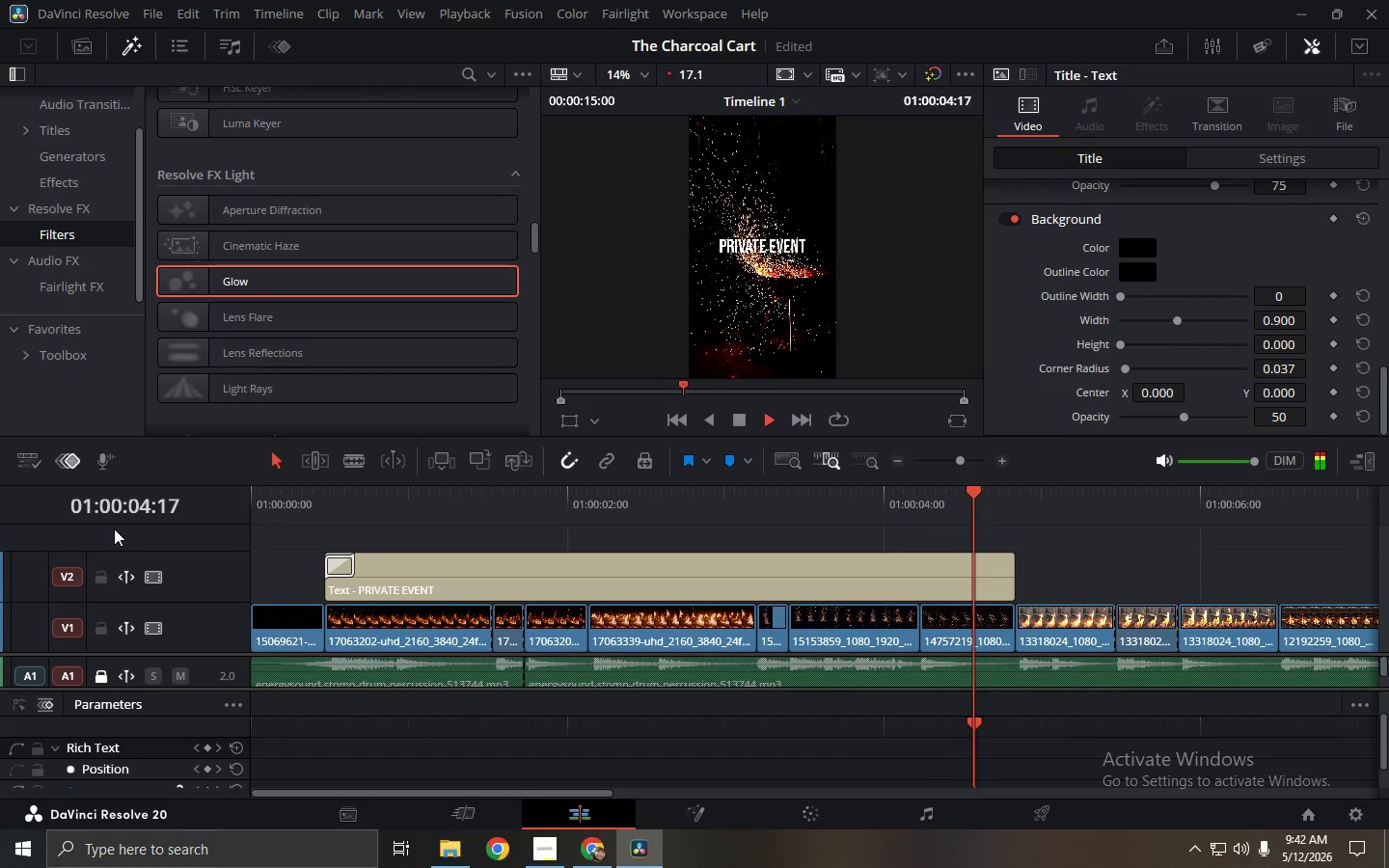 
key(Space)
 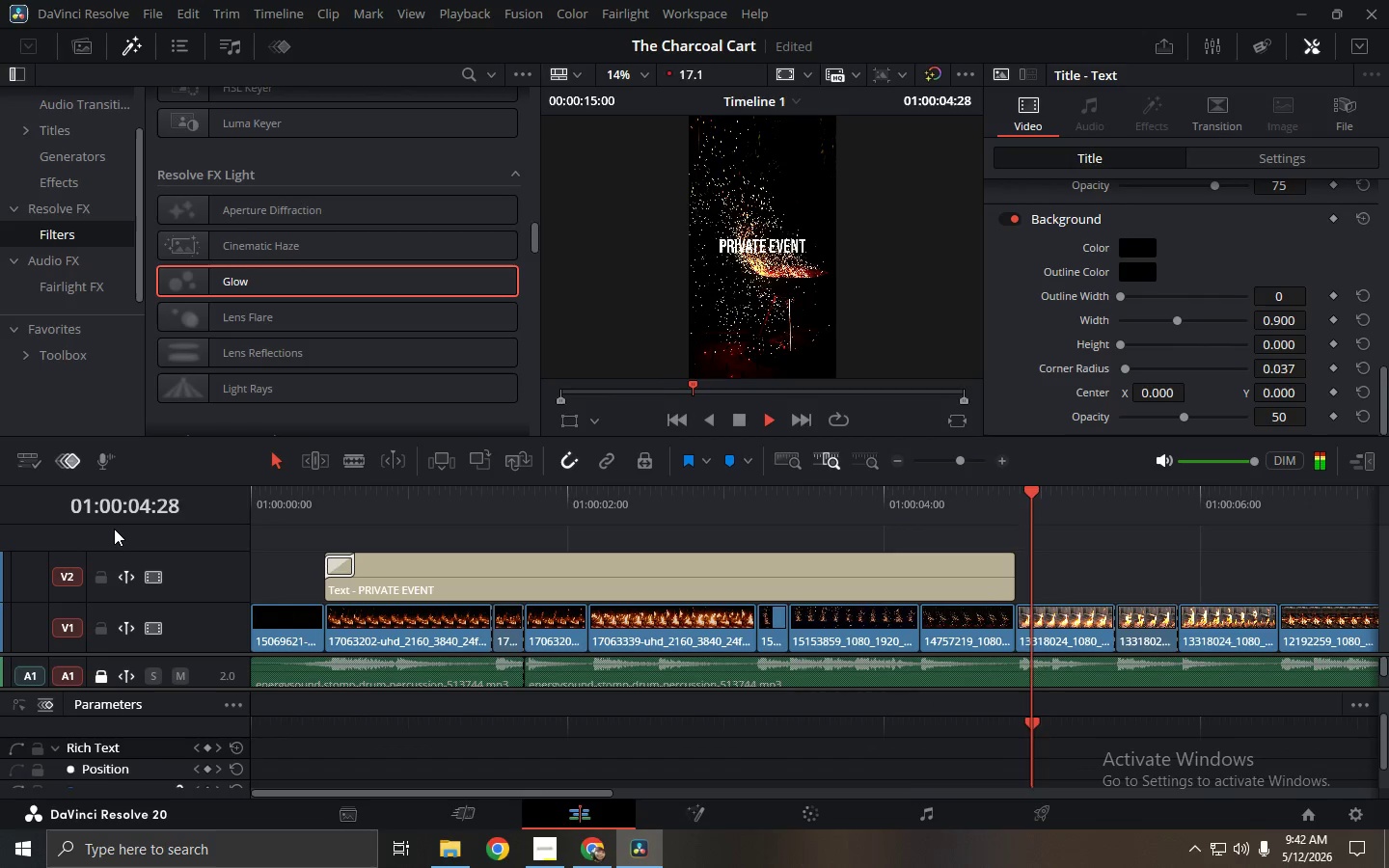 
key(Space)
 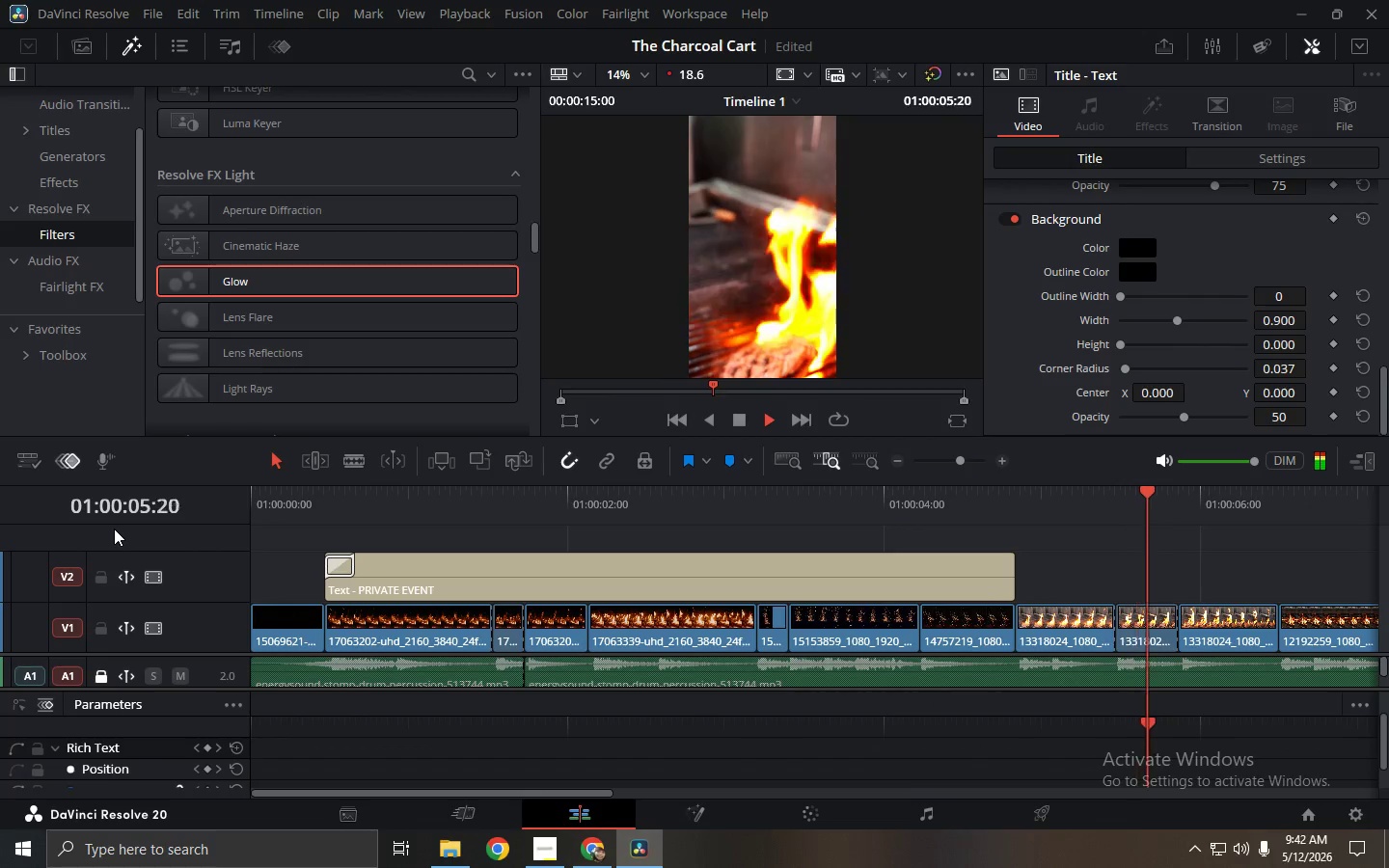 
key(Space)
 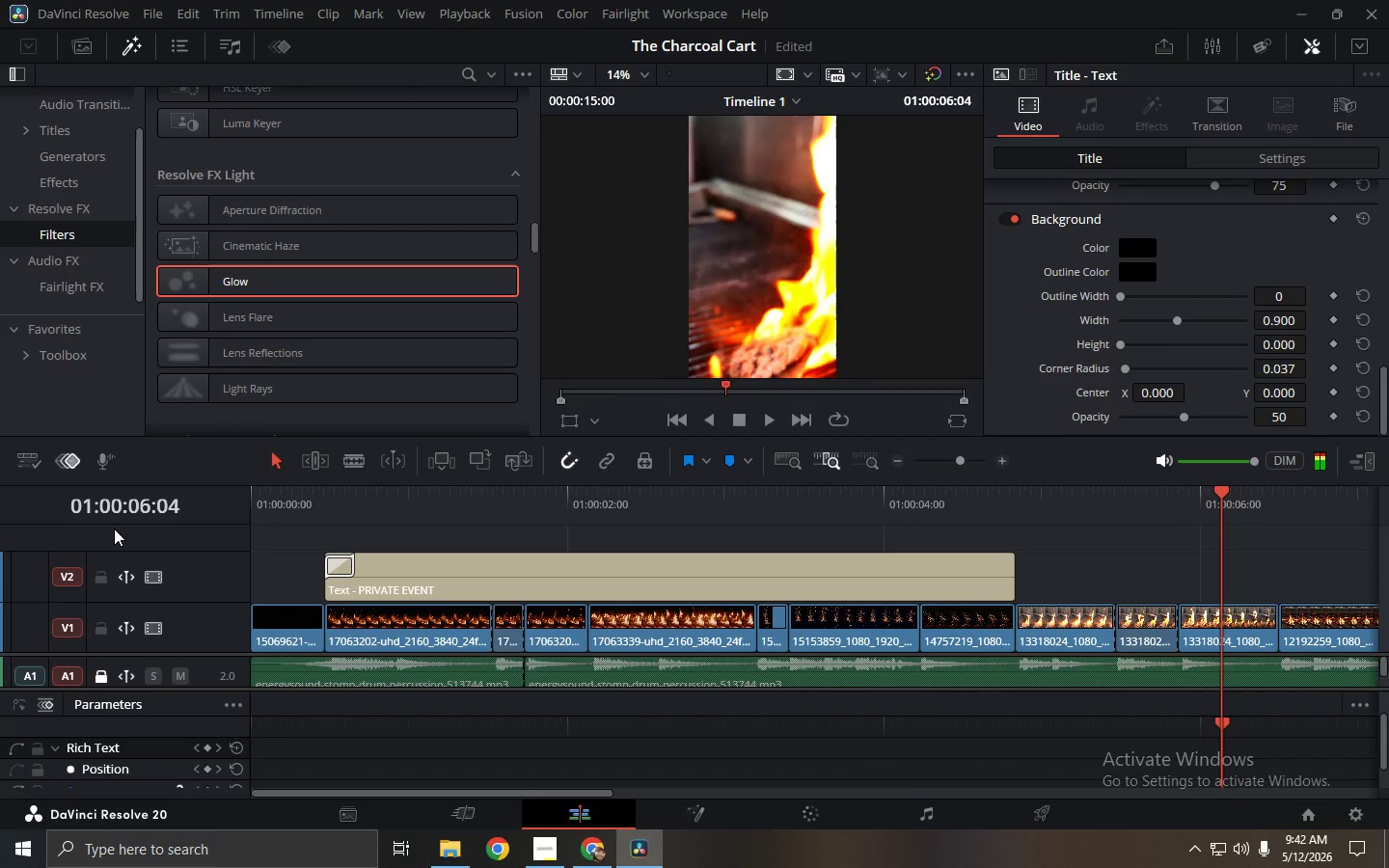 
key(Space)
 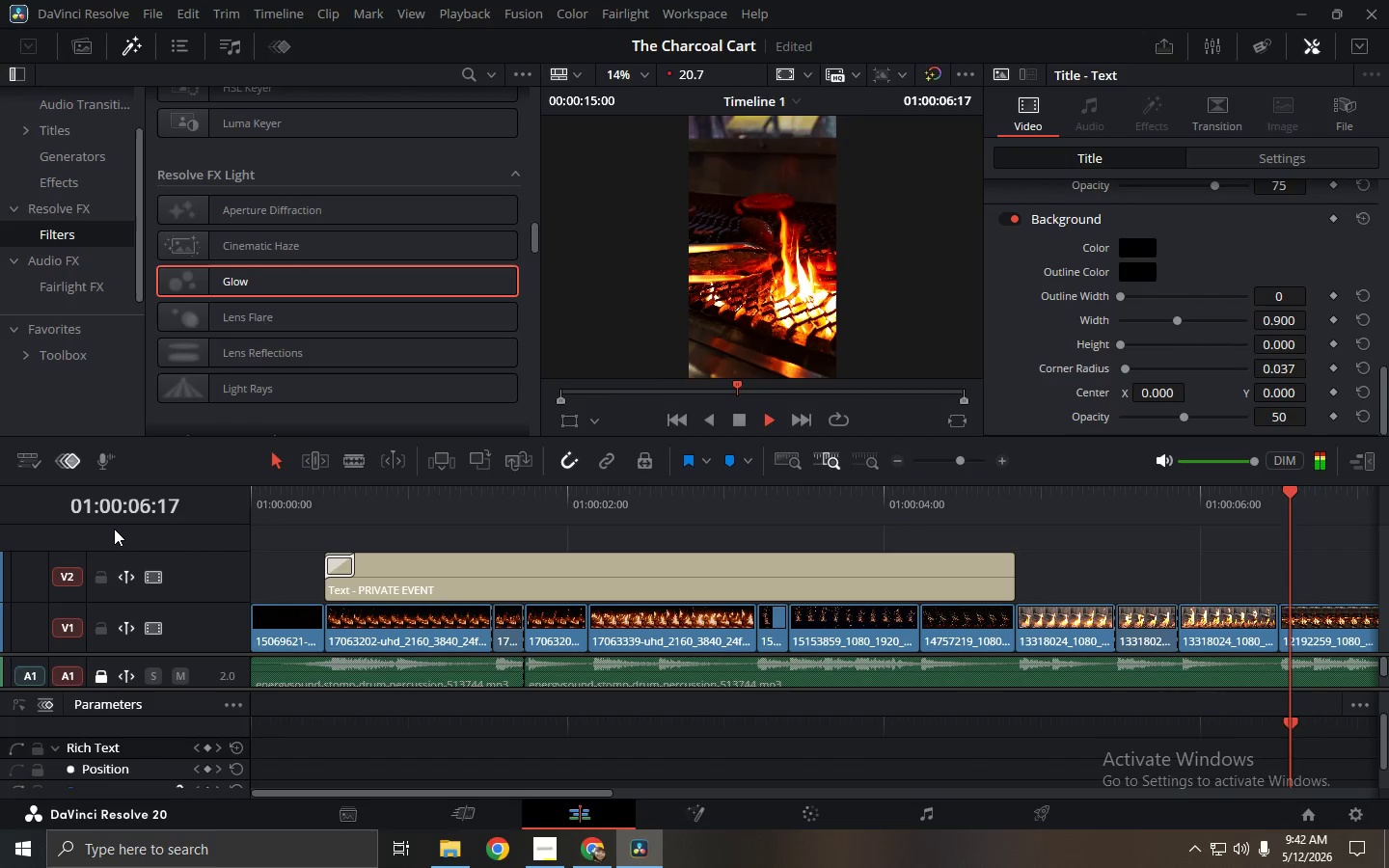 
key(Space)
 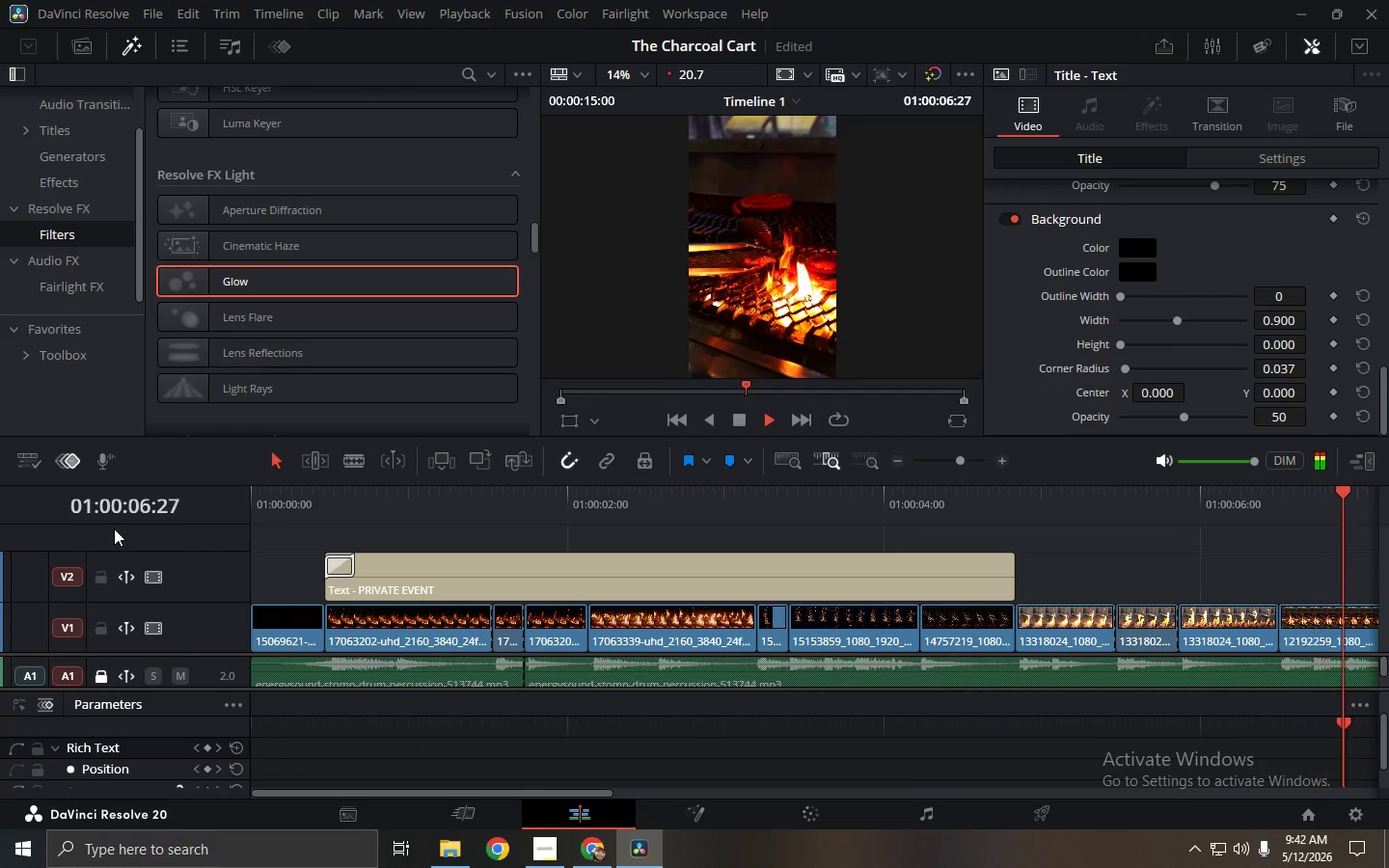 
key(Space)
 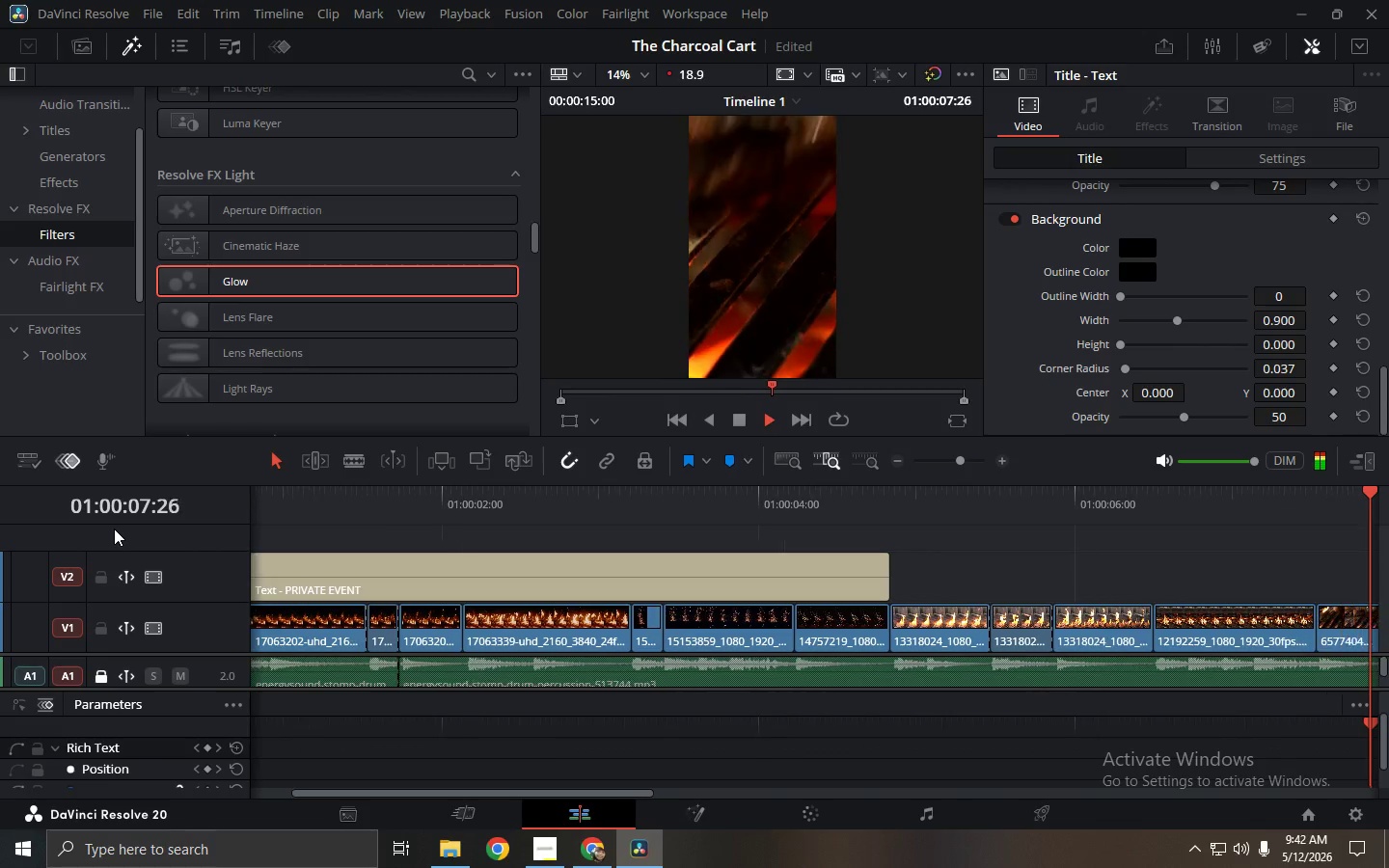 
key(Space)
 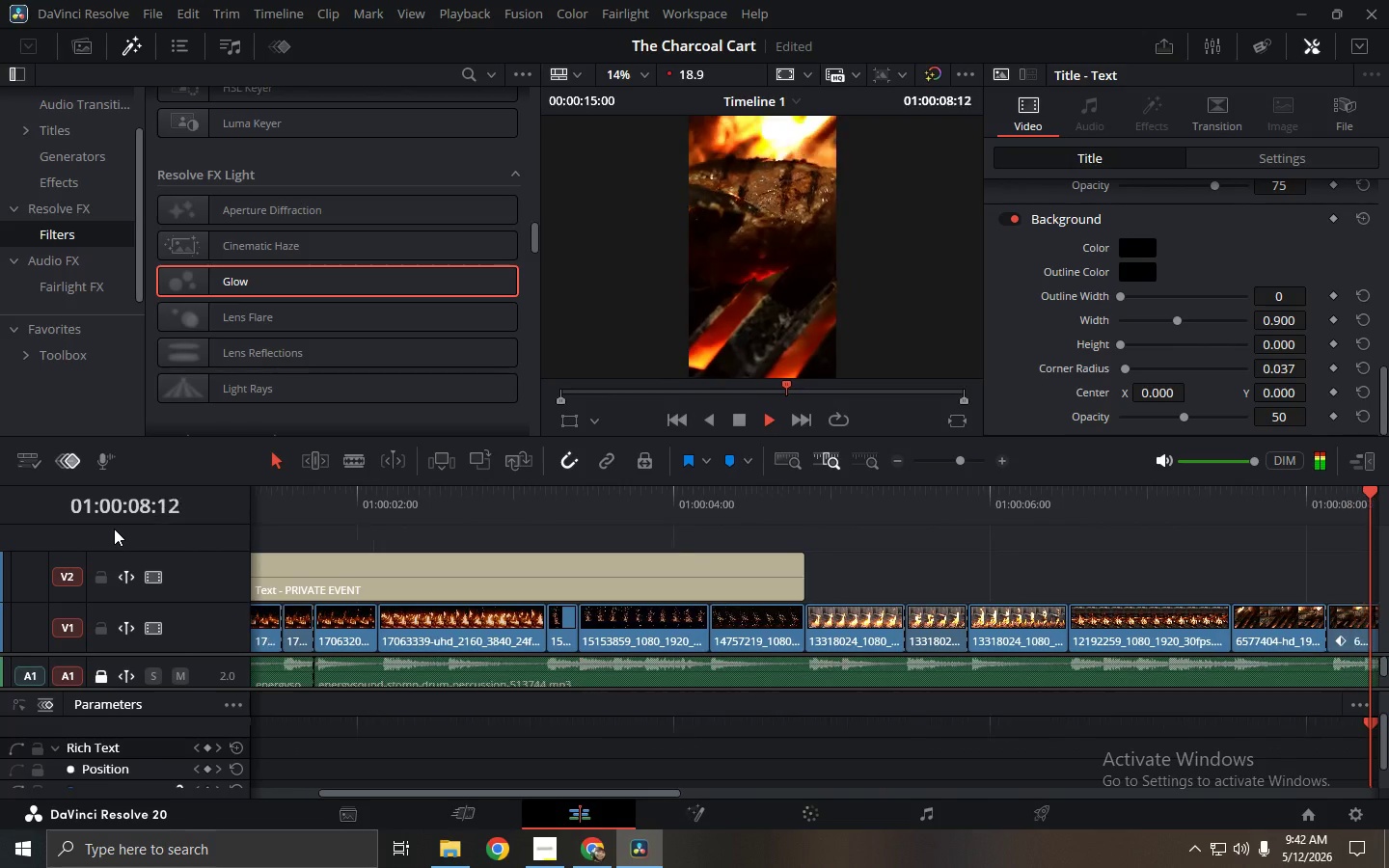 
key(Space)
 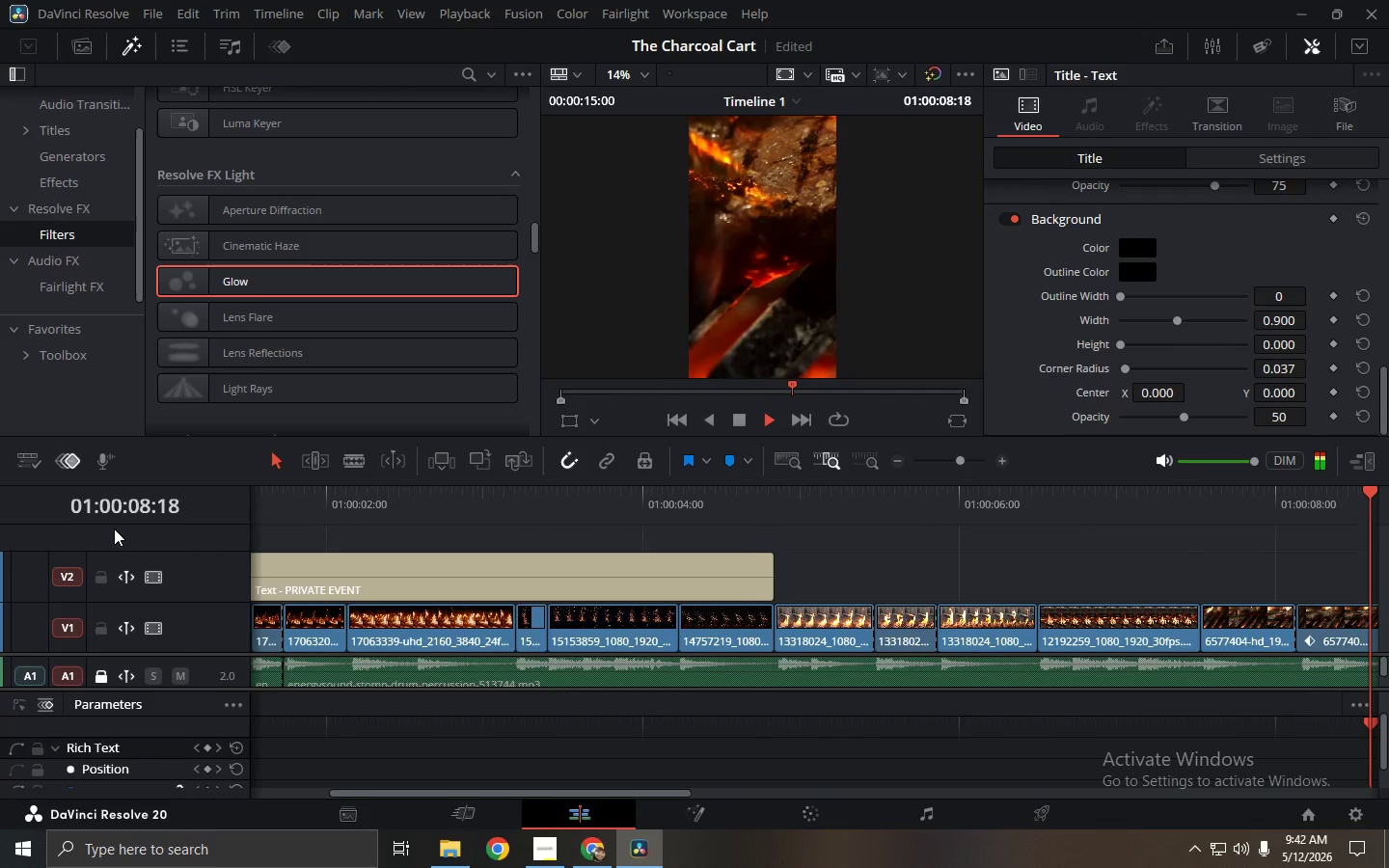 
key(Space)
 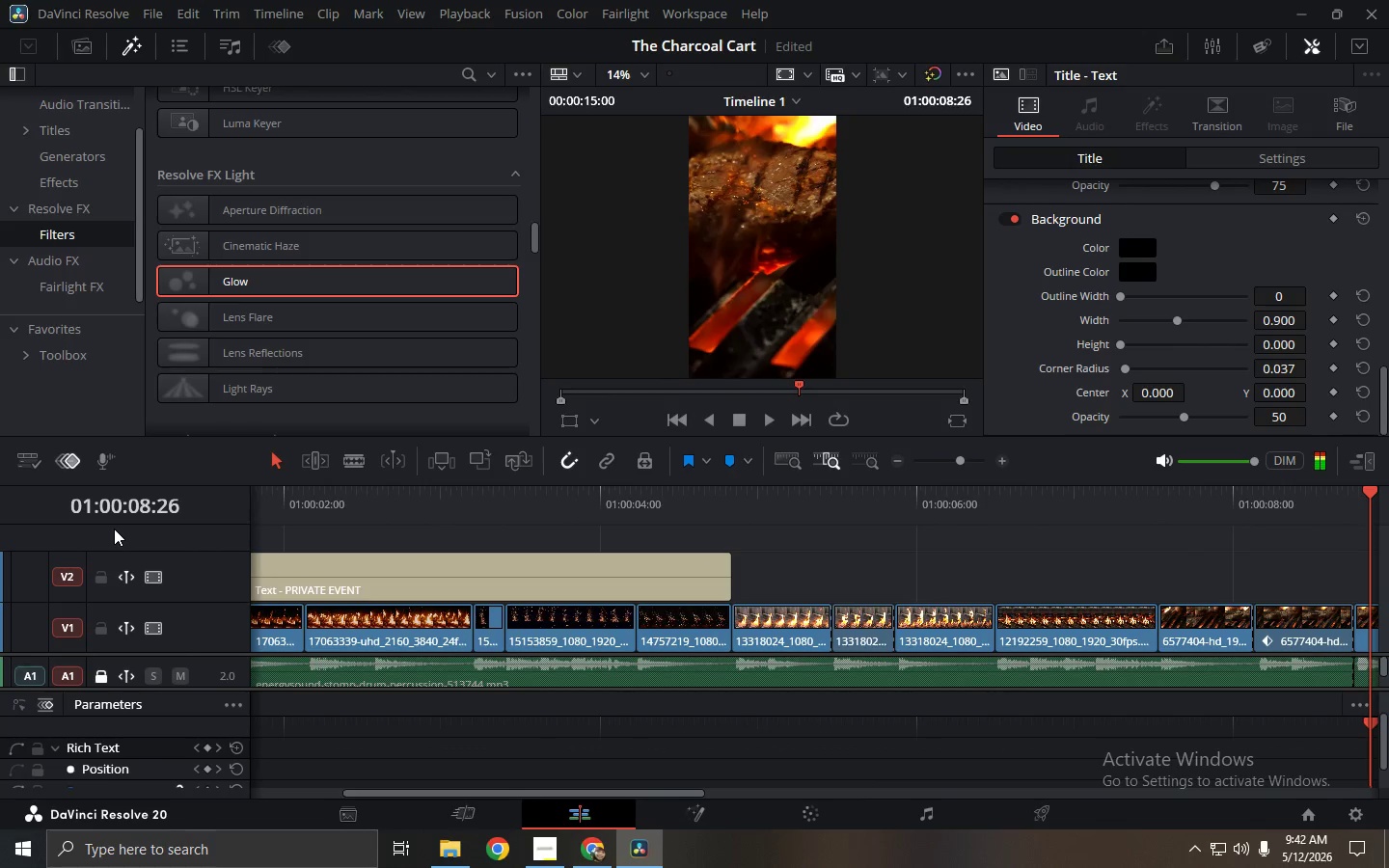 
key(Space)
 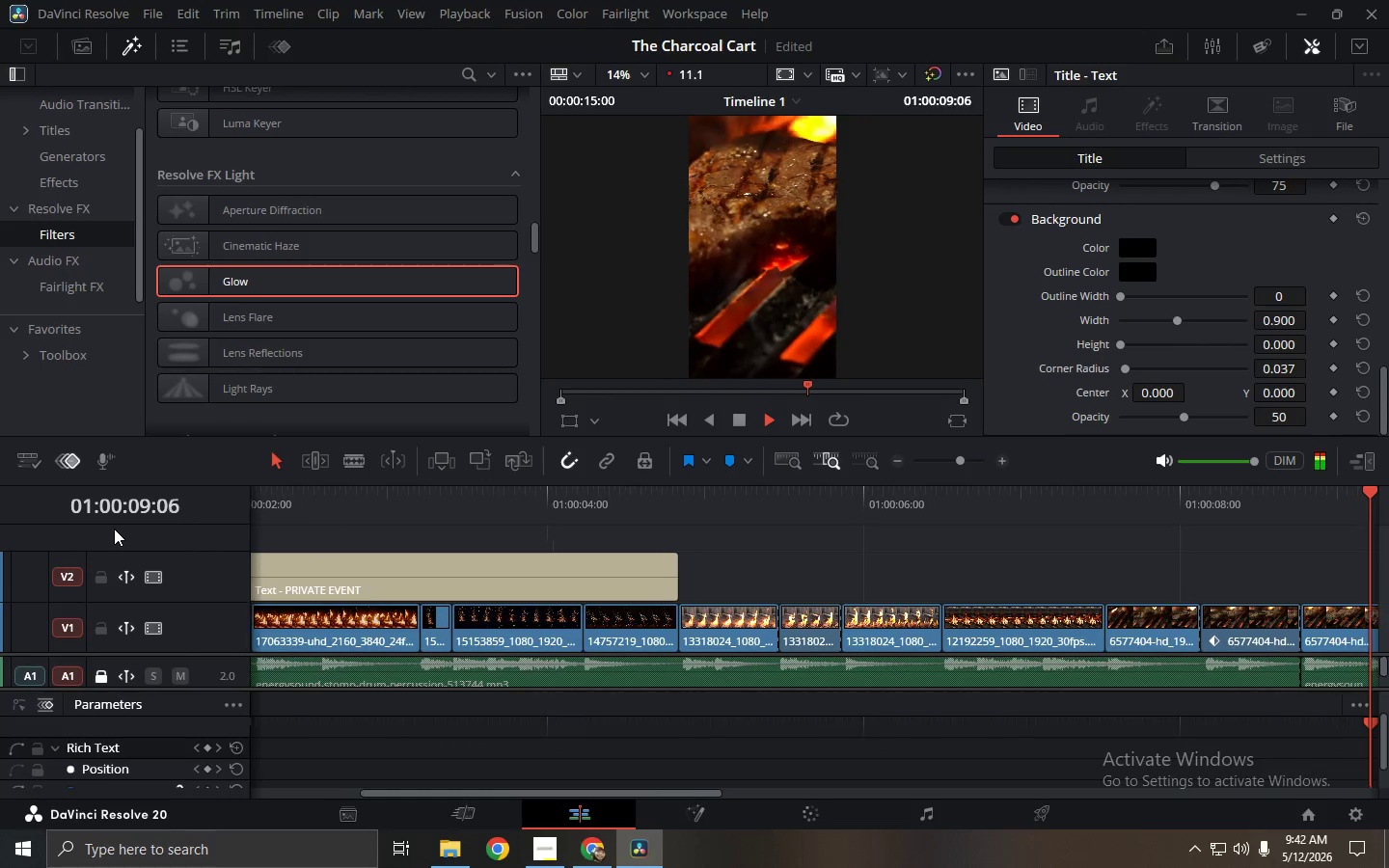 
key(Space)
 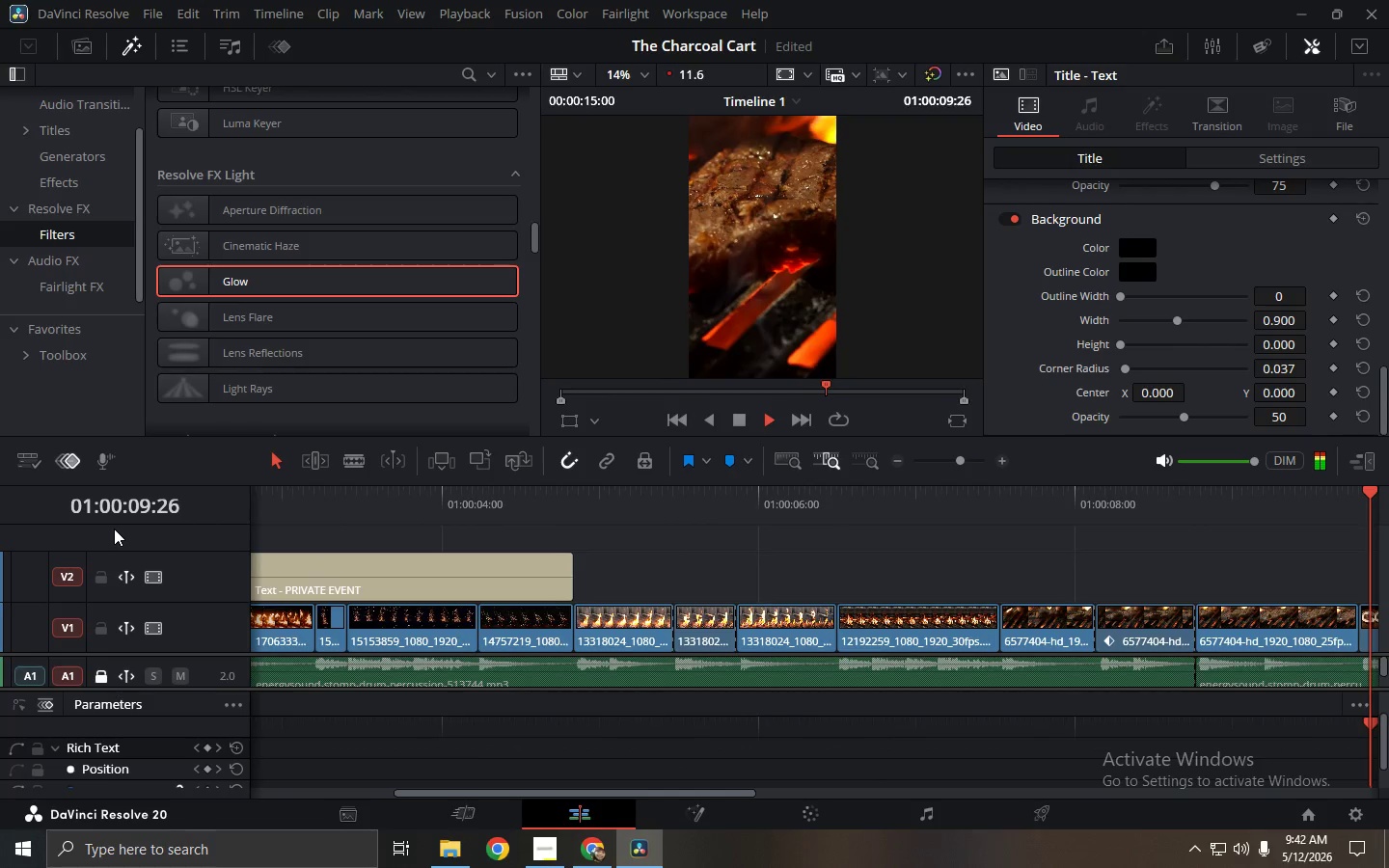 
key(Space)
 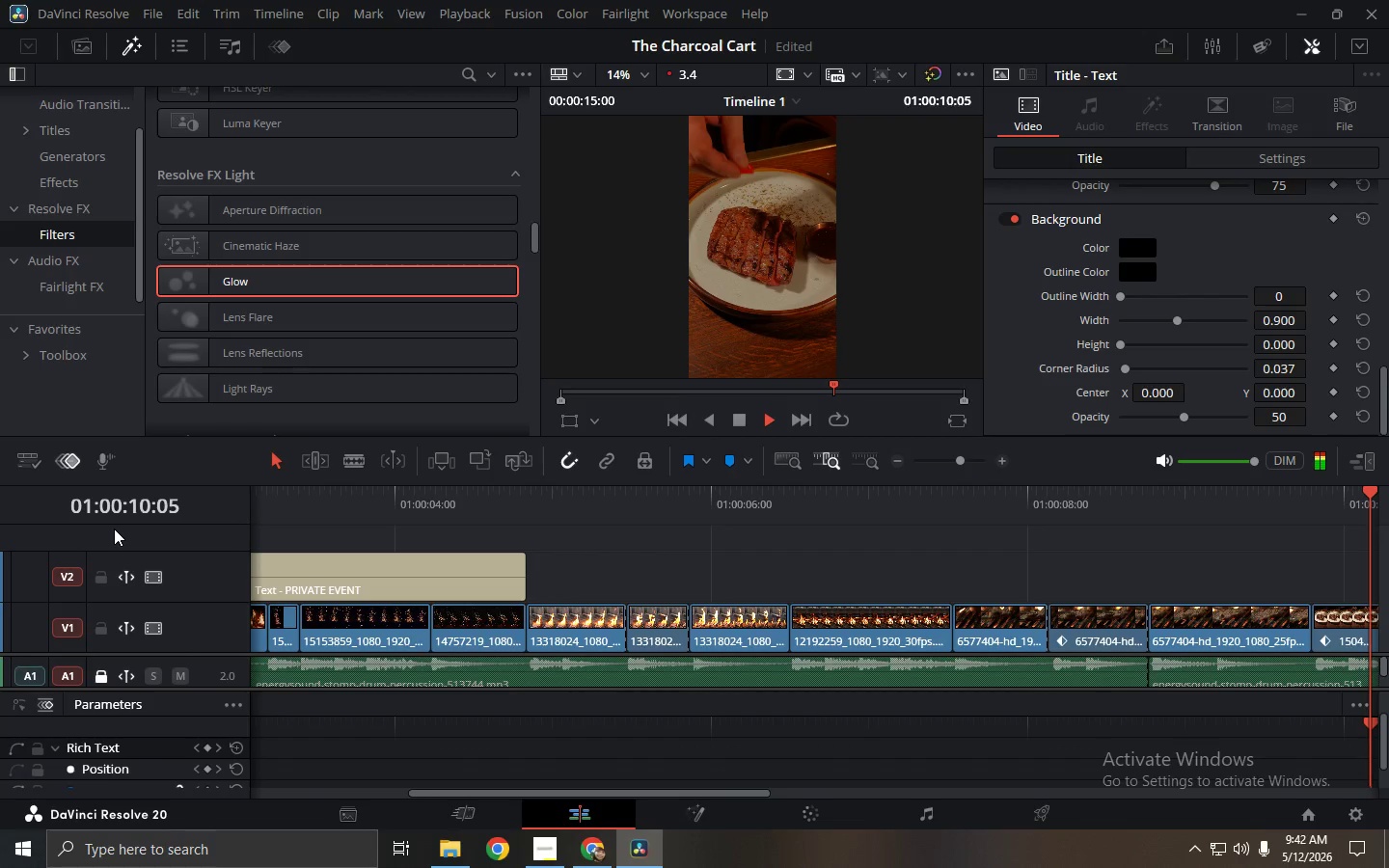 
key(Space)
 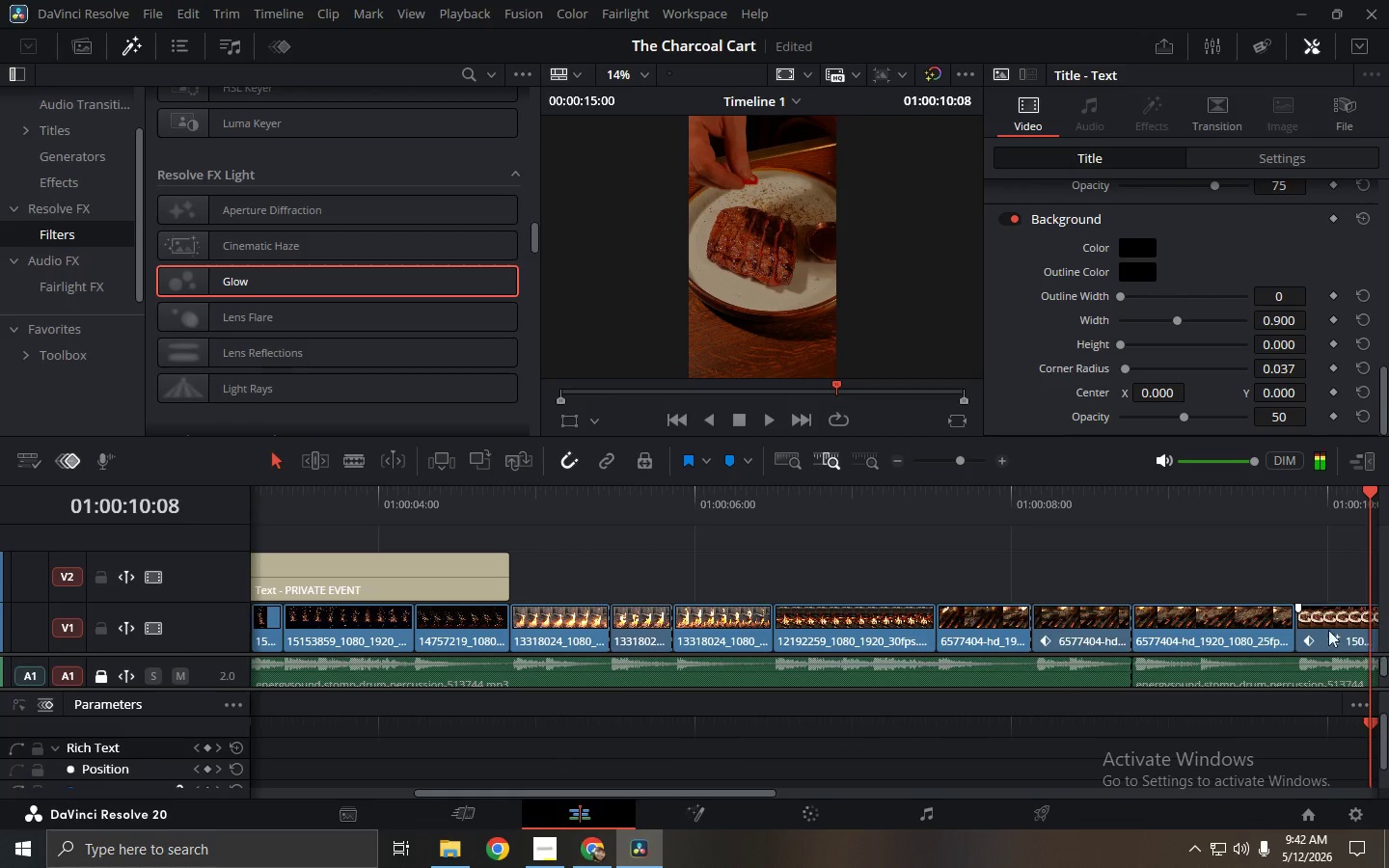 
key(Control+ControlLeft)
 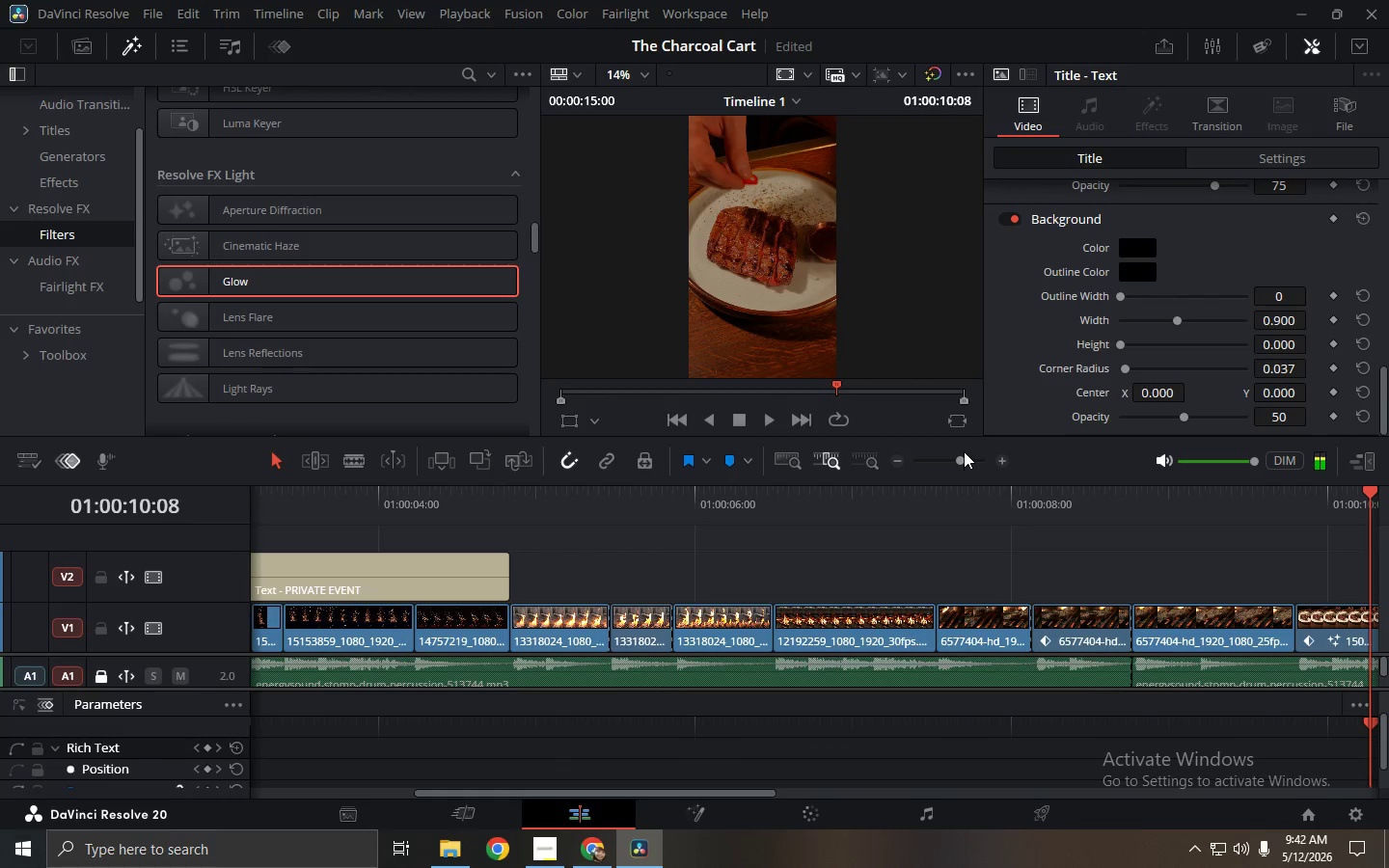 
key(Control+F)
 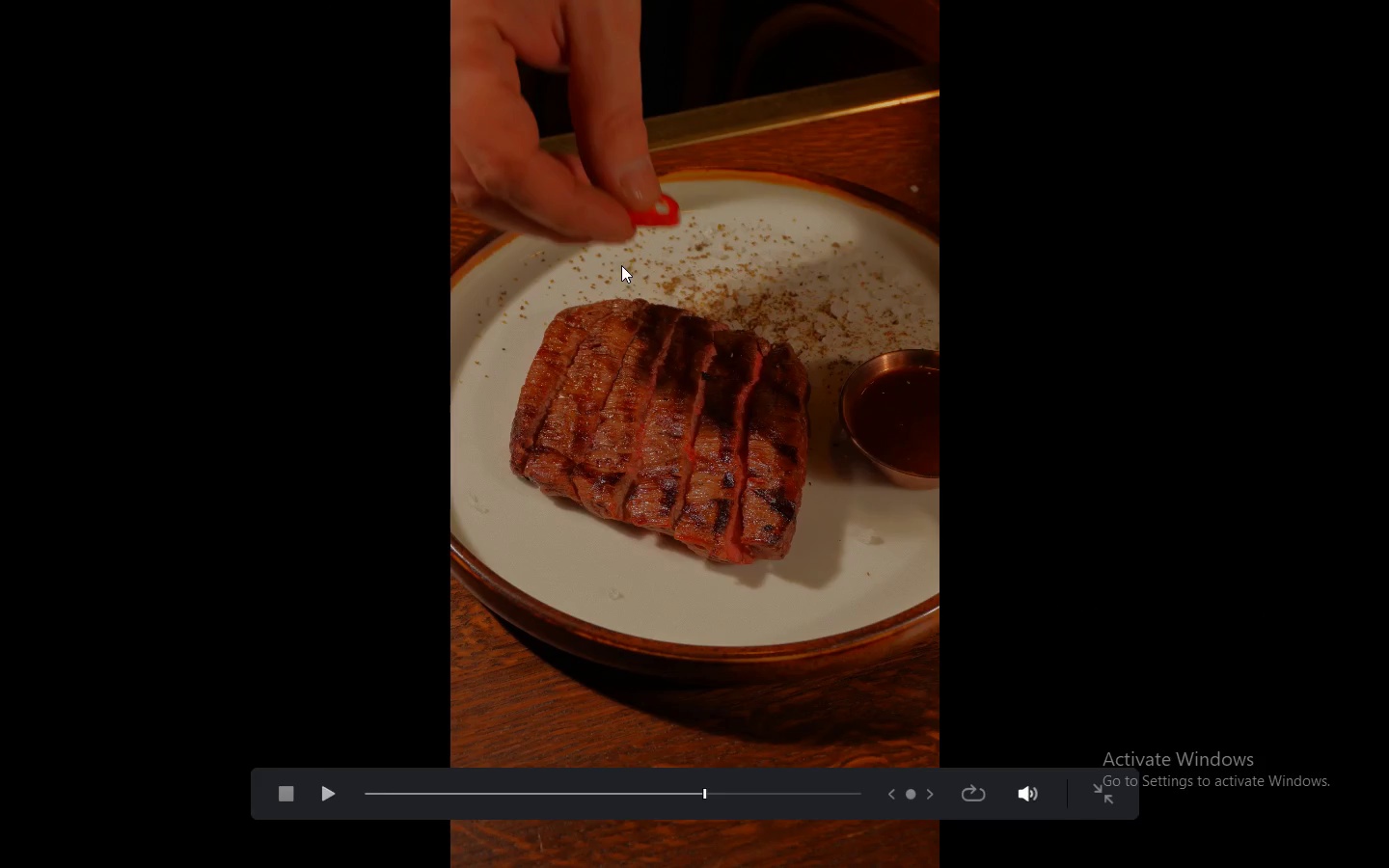 
key(Space)
 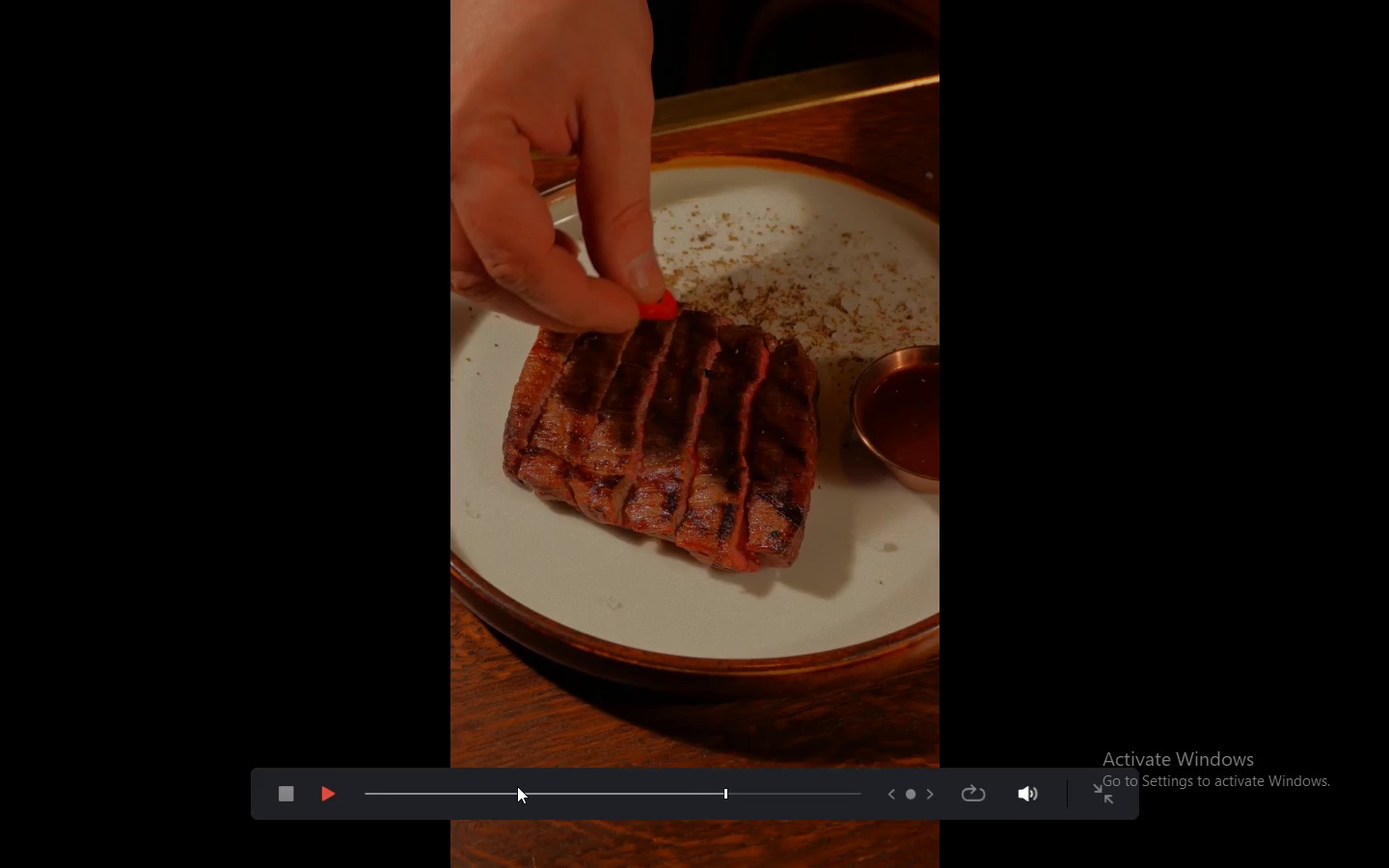 
key(Space)
 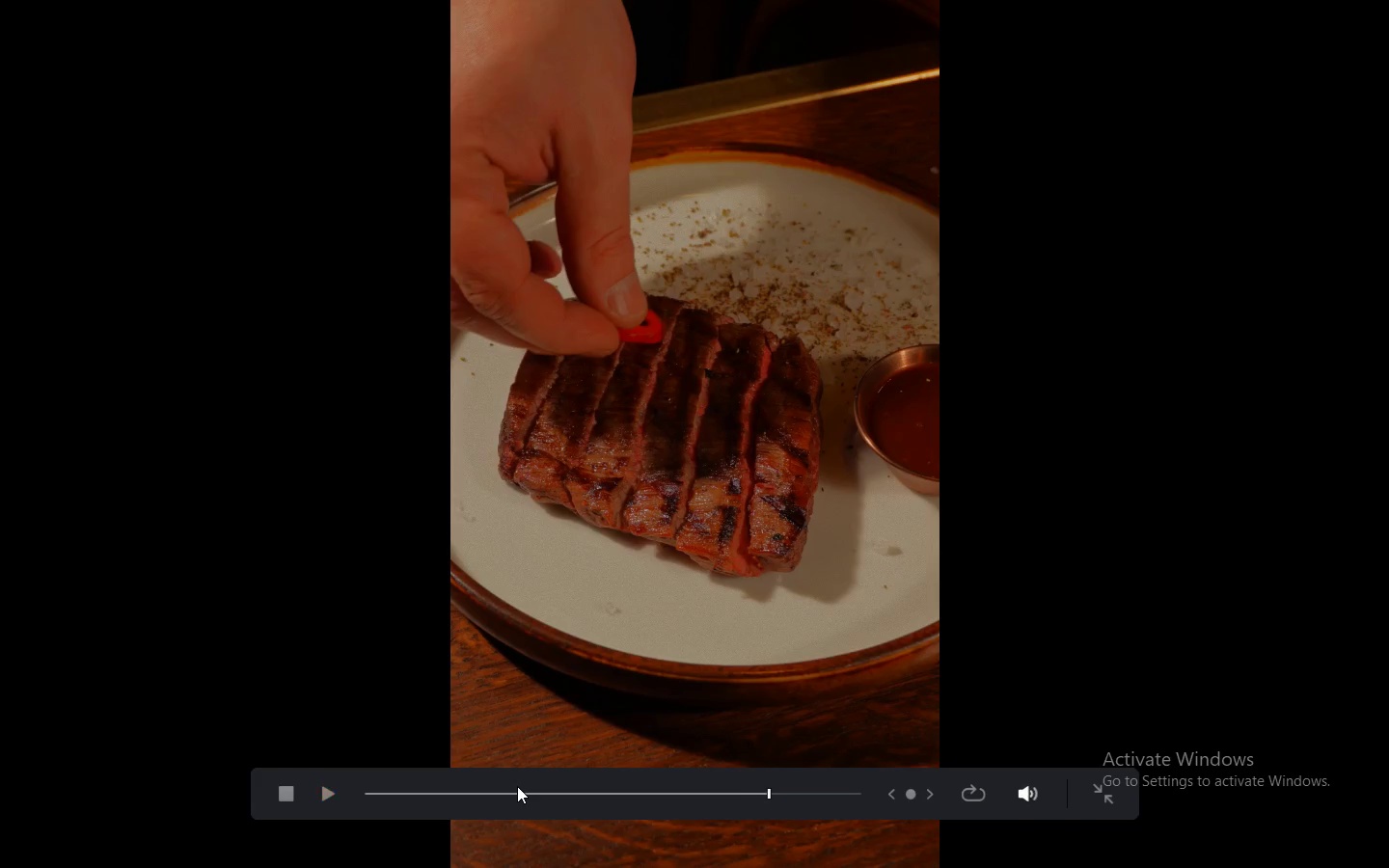 
key(Space)
 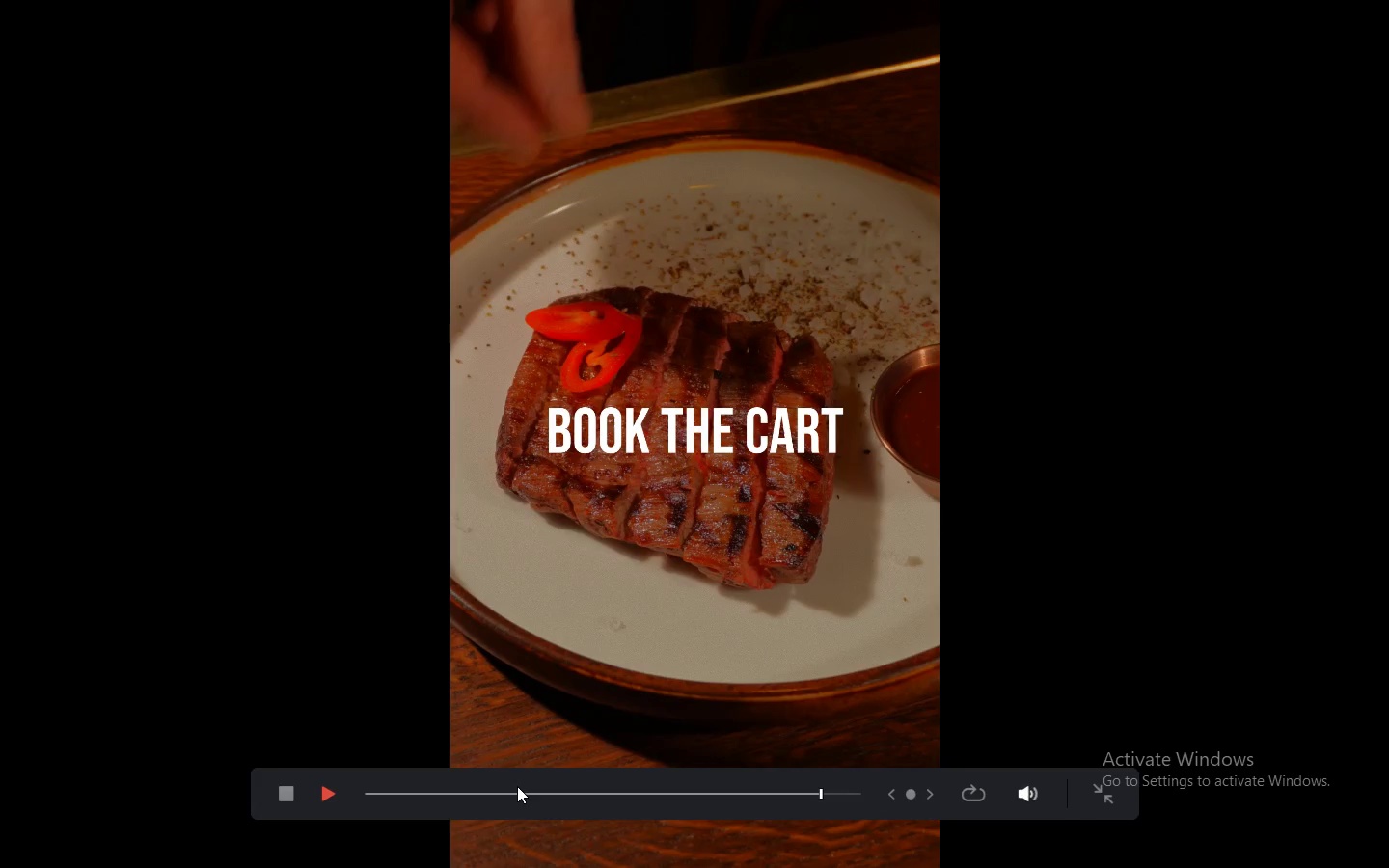 
wait(5.88)
 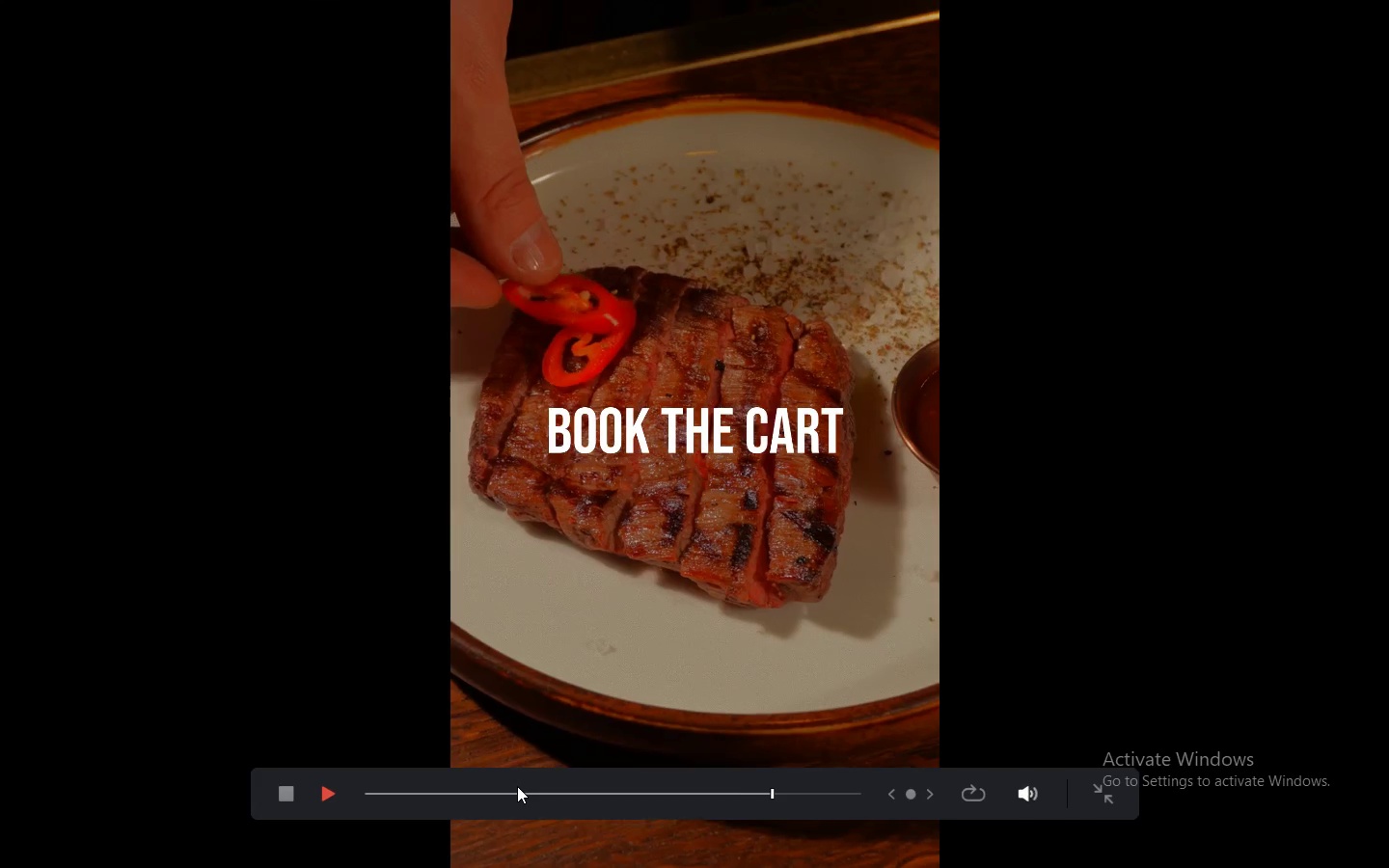 
key(Escape)
 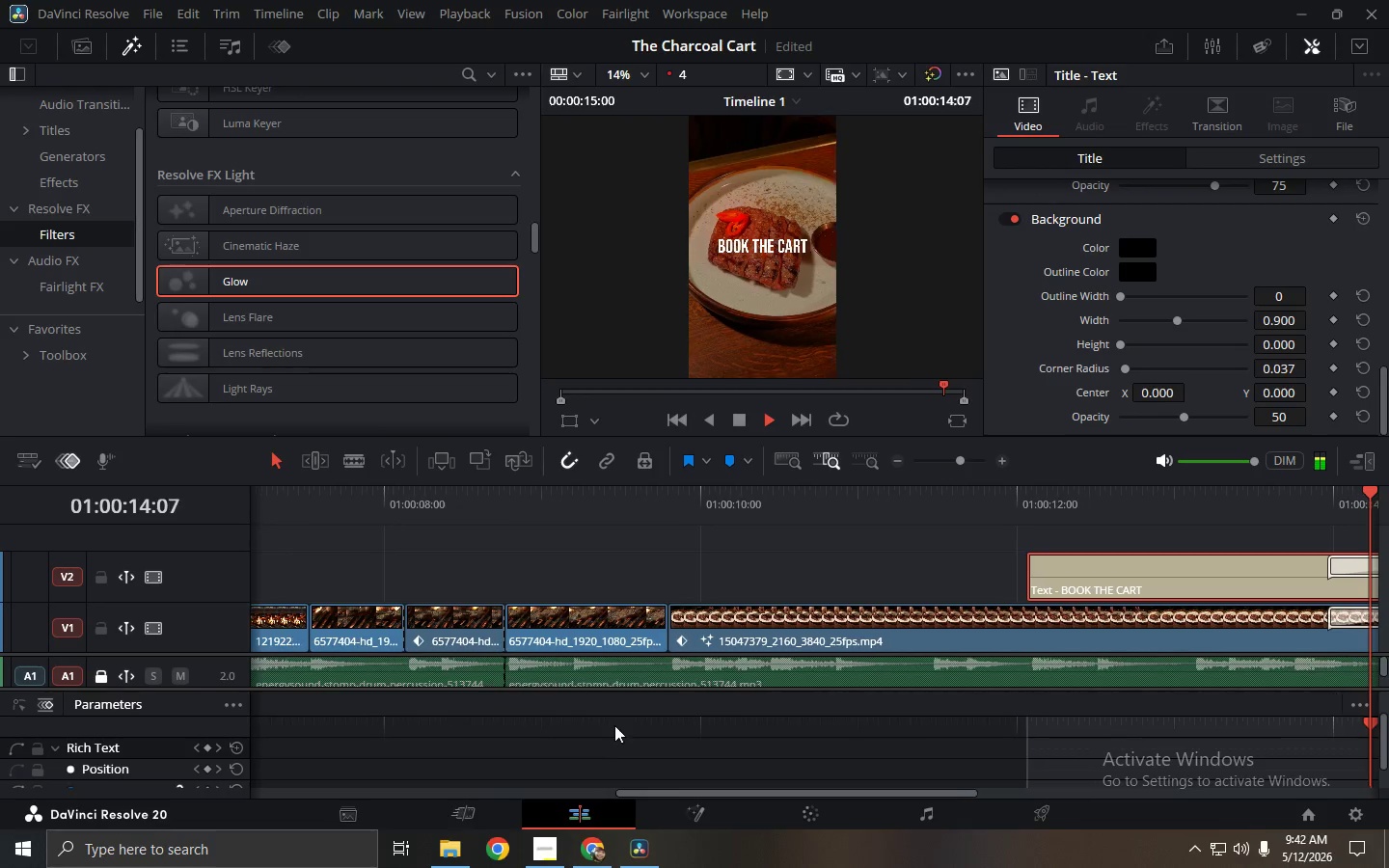 
key(Alt+AltLeft)
 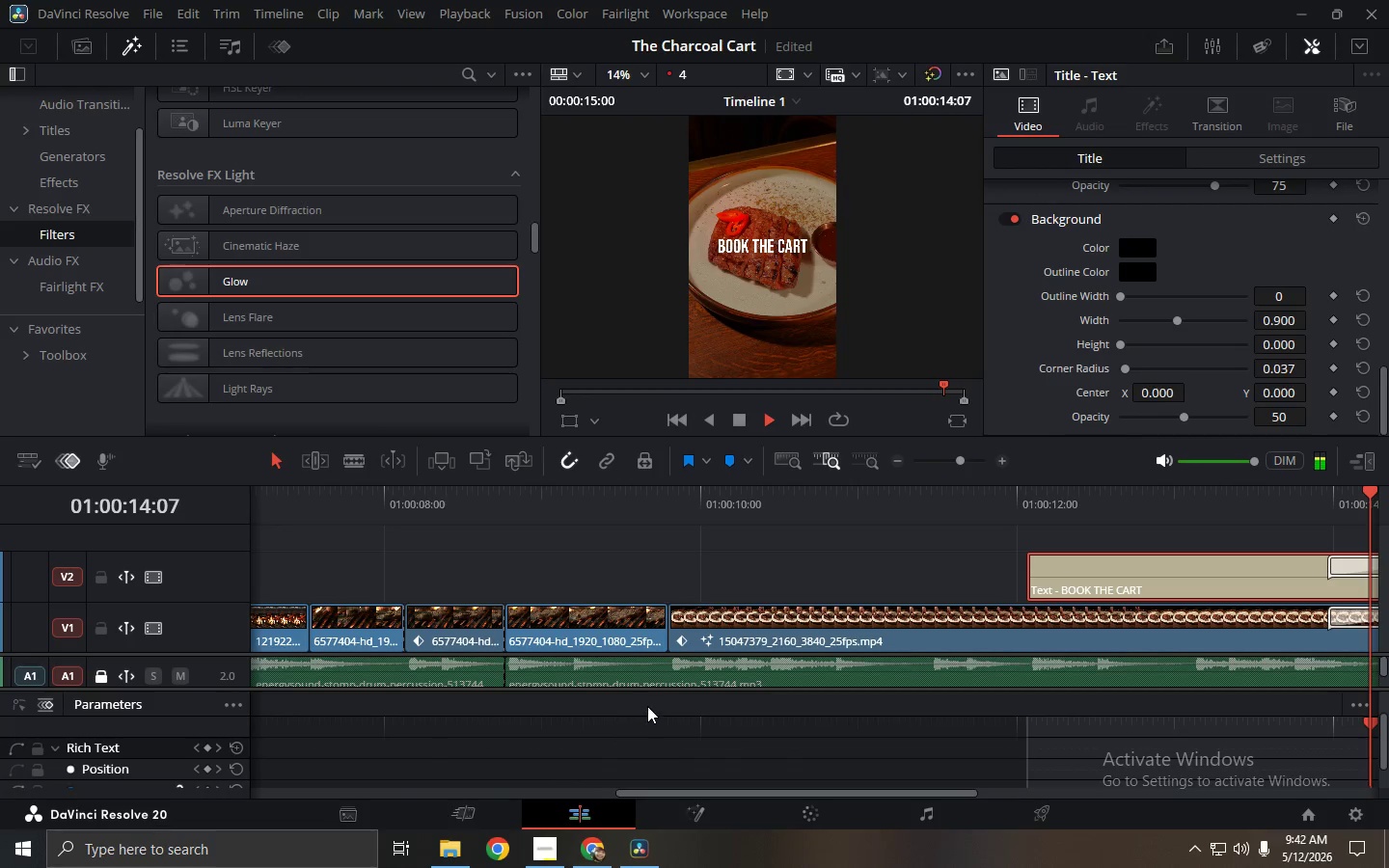 
key(Alt+Tab)